 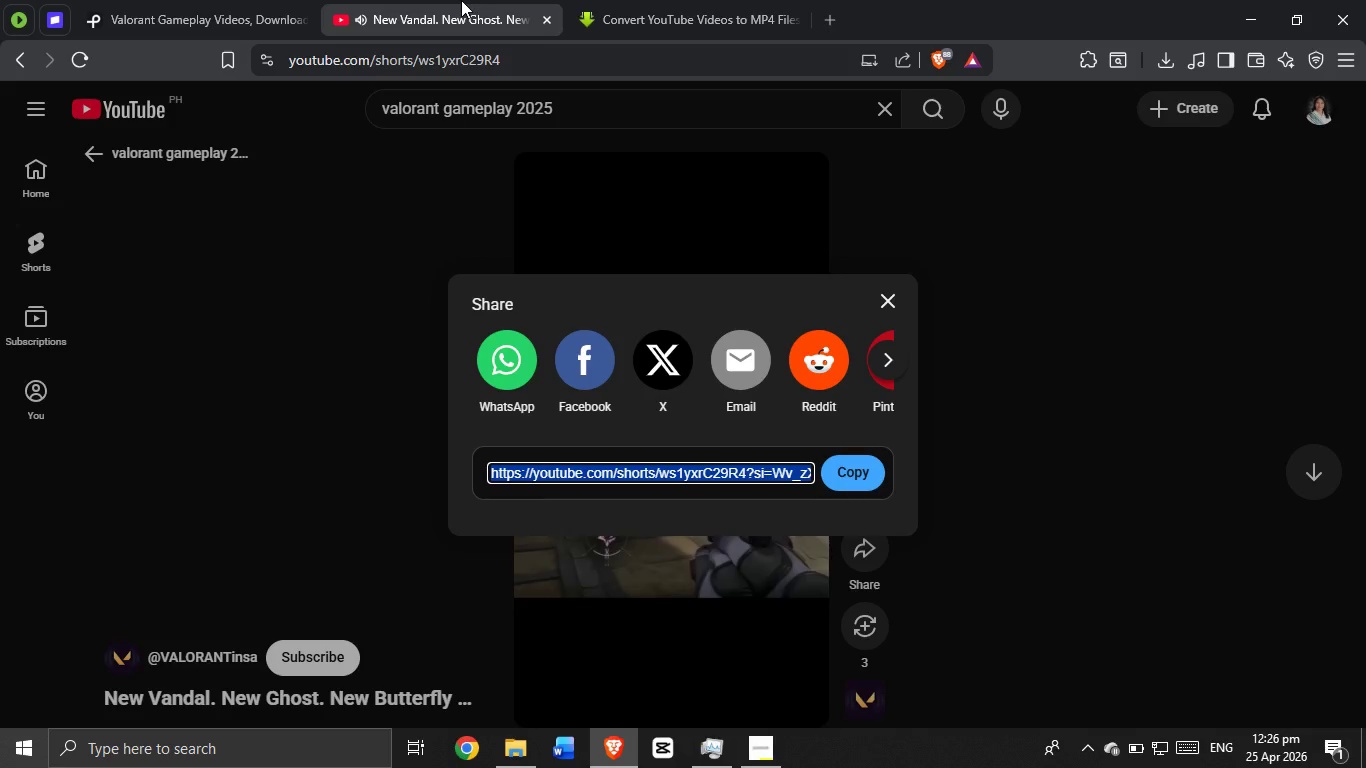 
left_click([627, 3])
 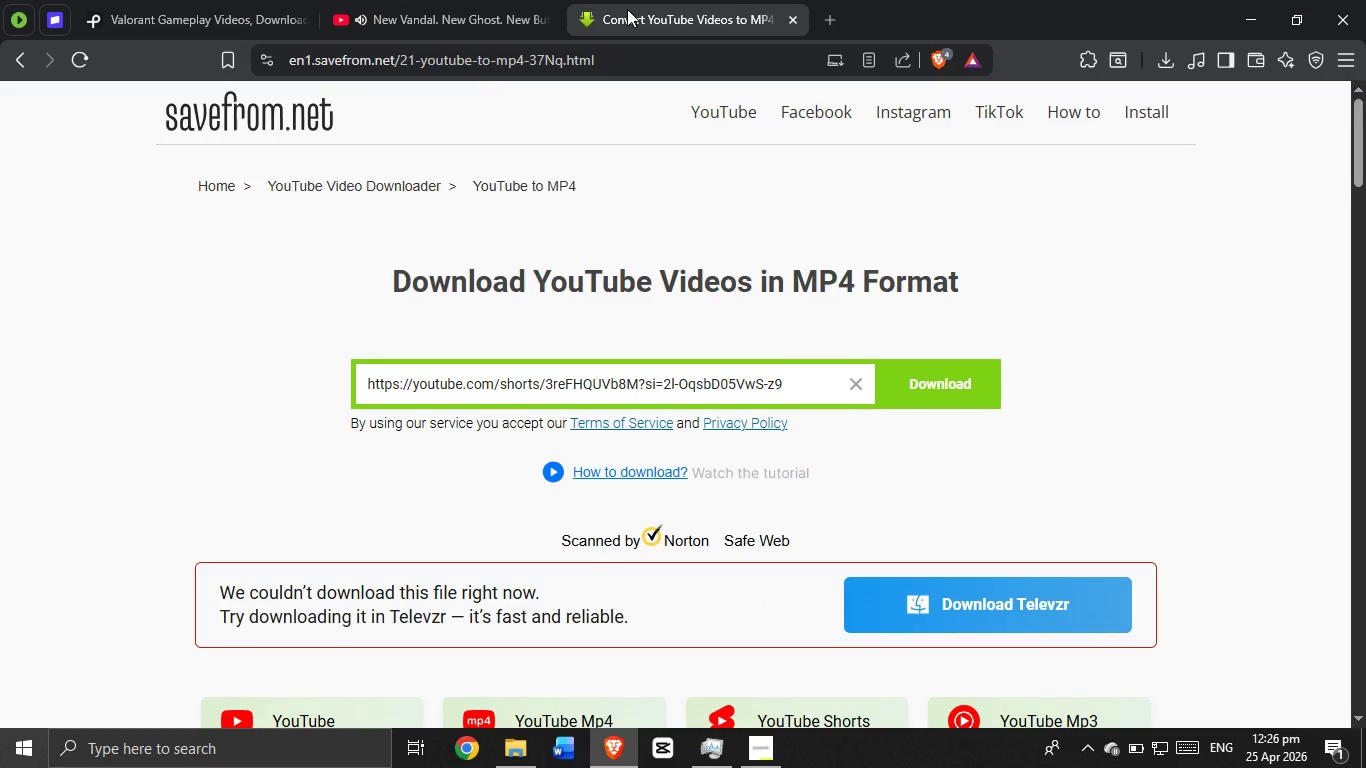 
wait(12.98)
 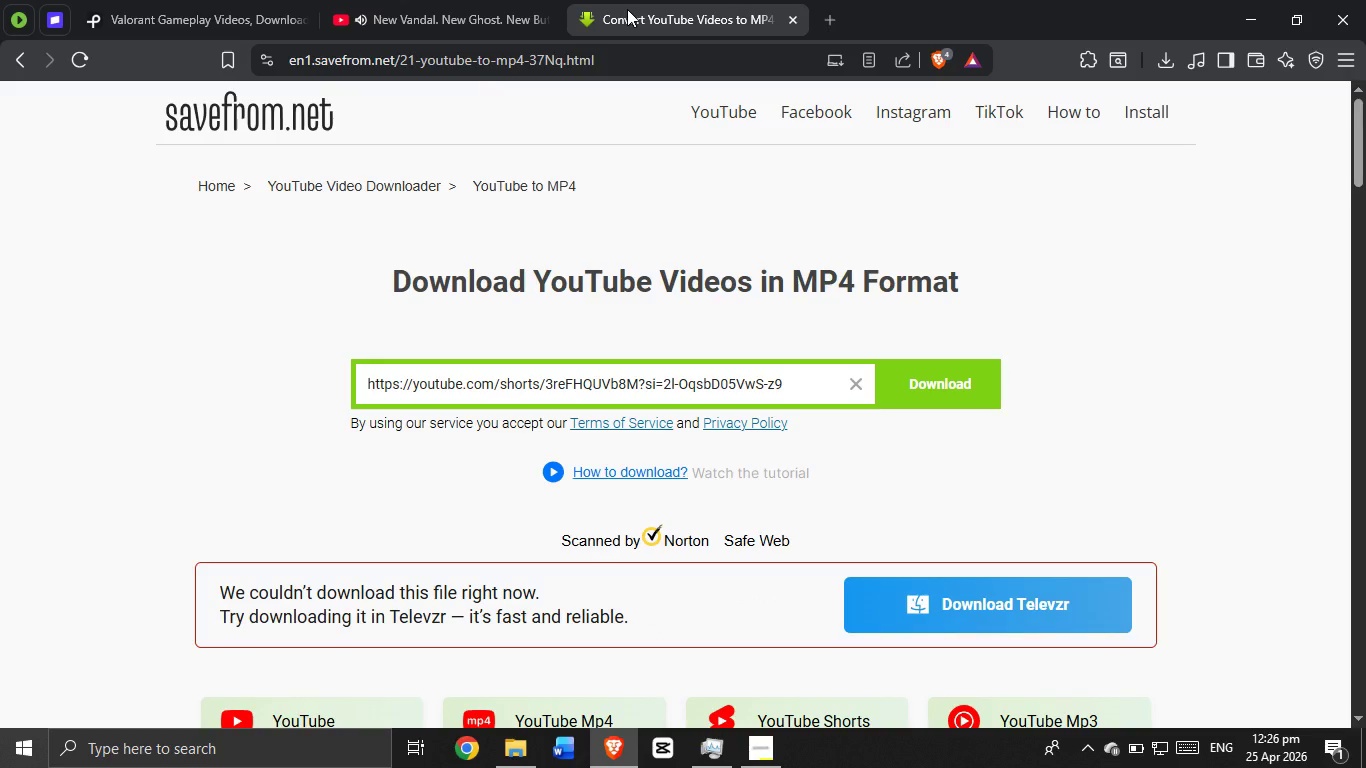 
mouse_move([617, 55])
 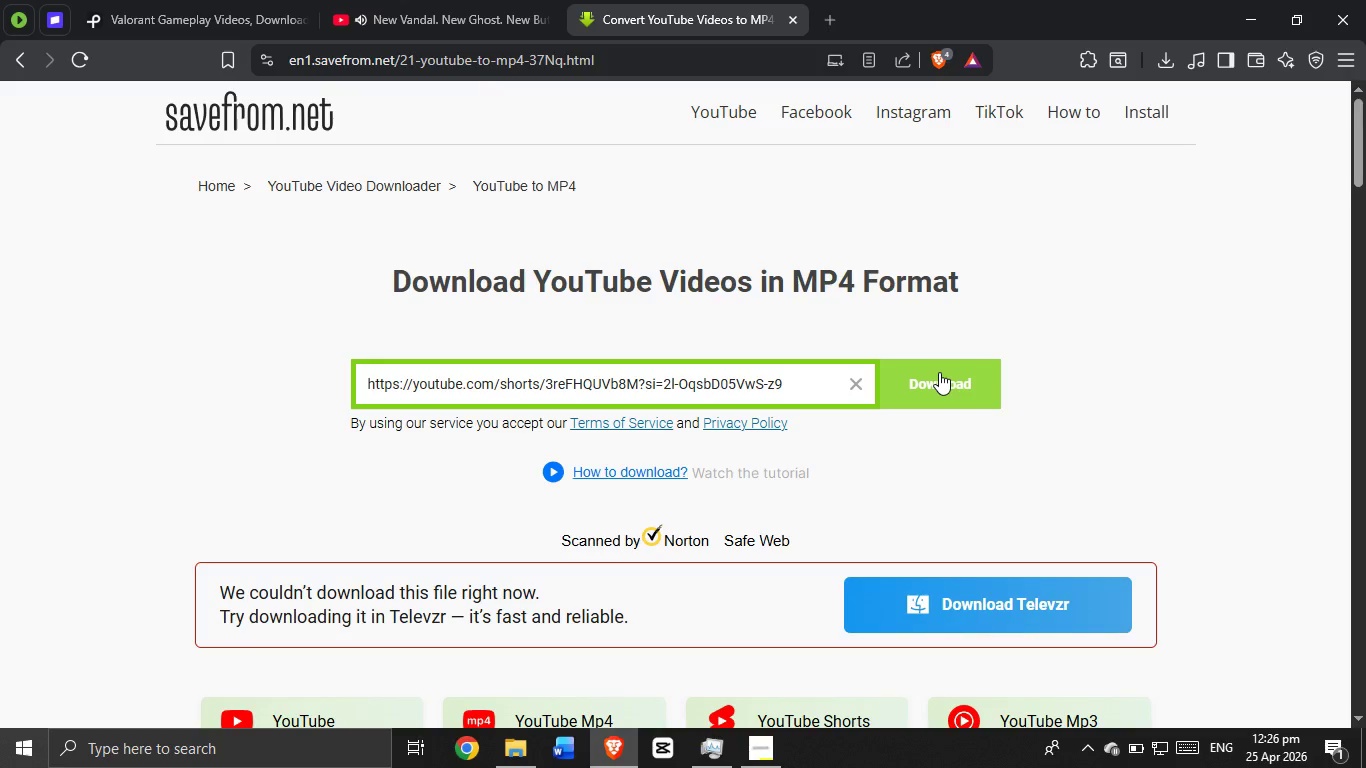 
wait(23.66)
 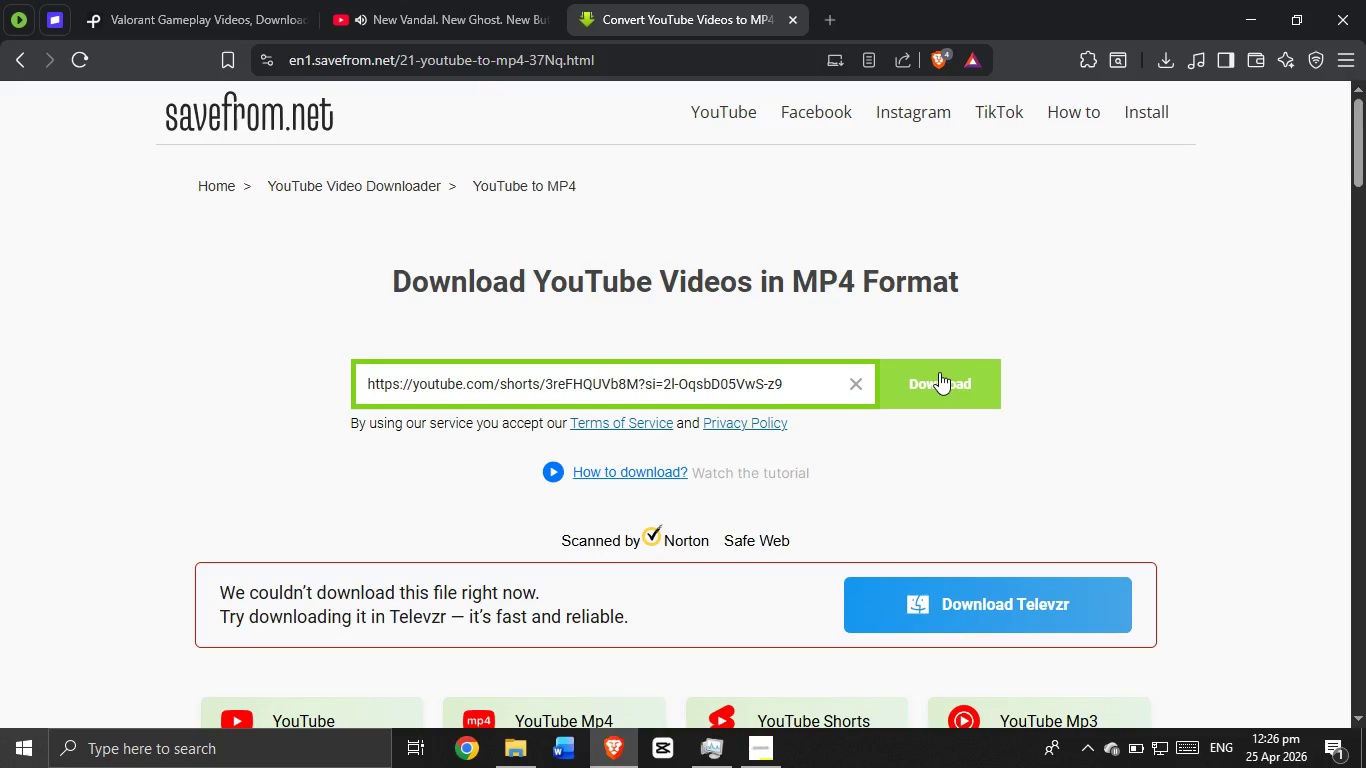 
left_click([822, 24])
 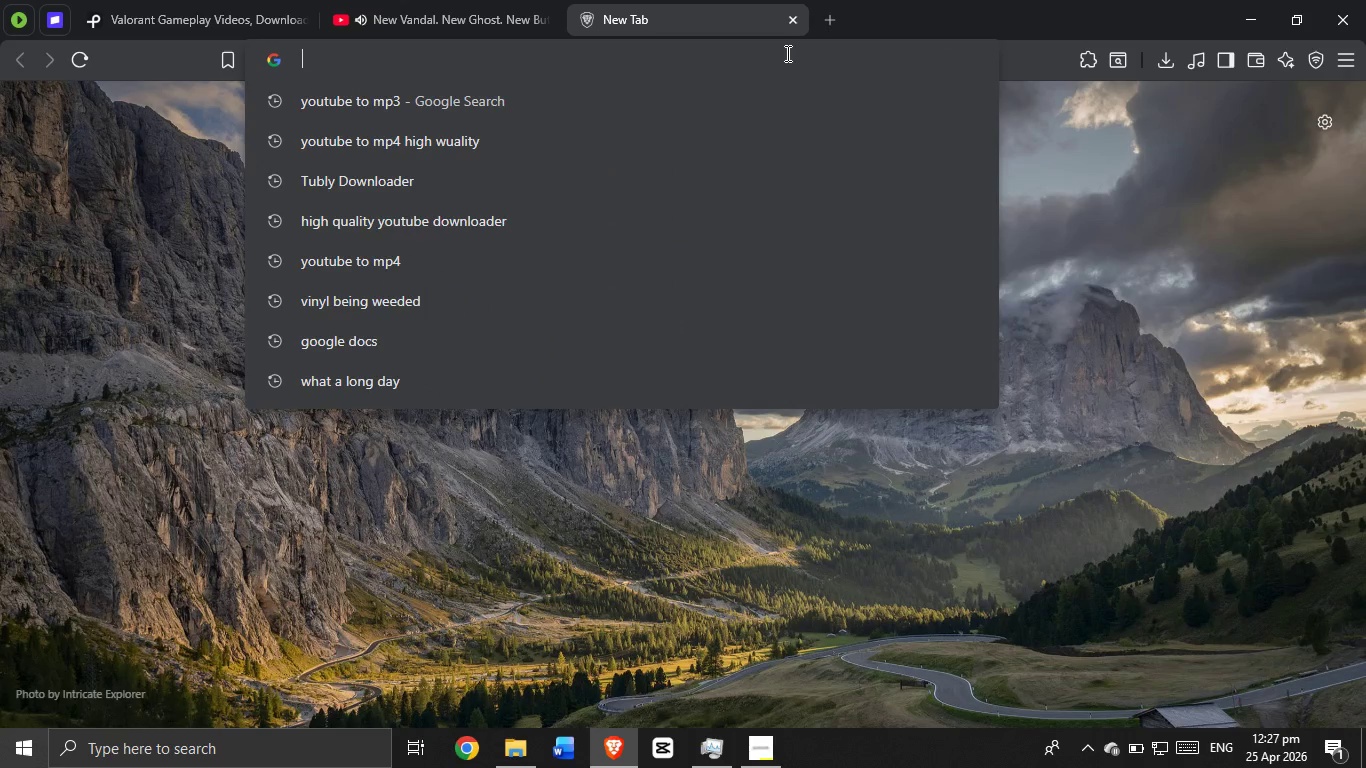 
type(youtube to mp4)
key(Backspace)
 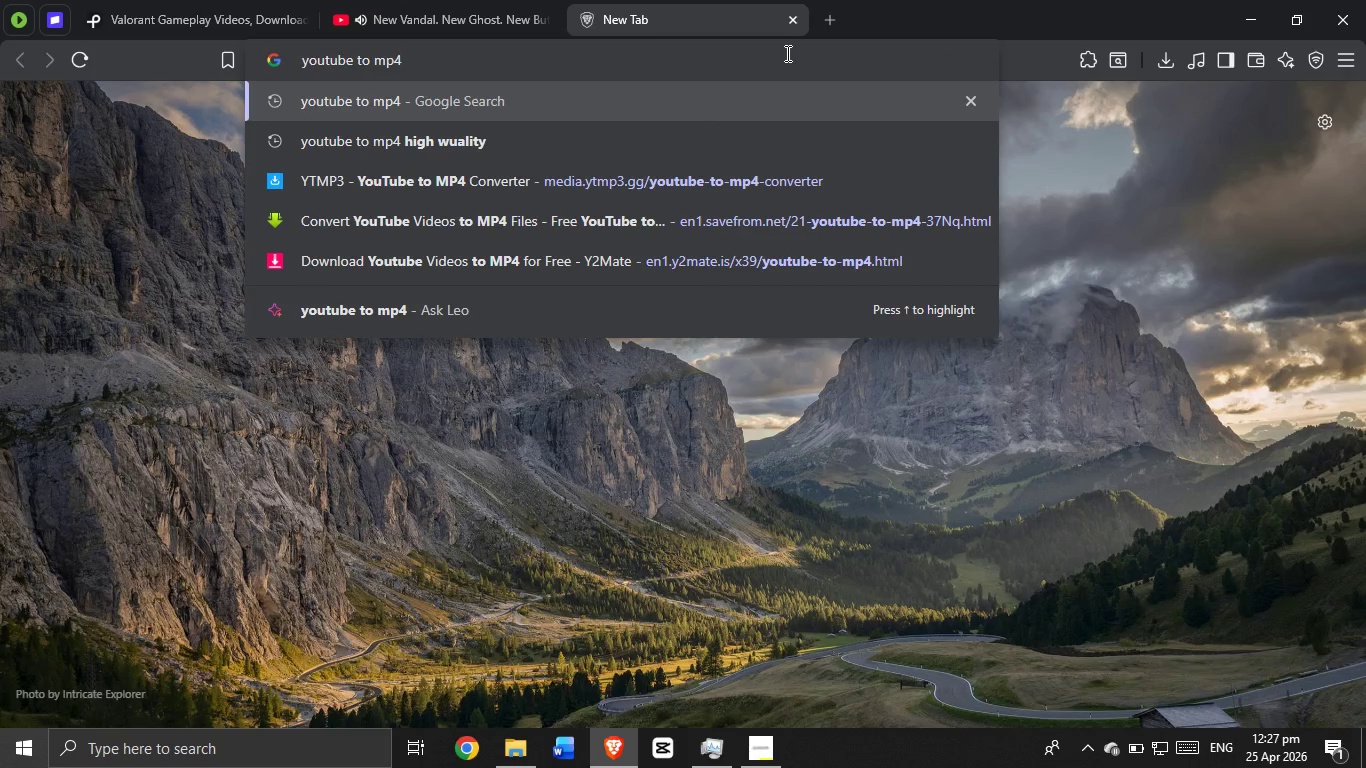 
key(Enter)
 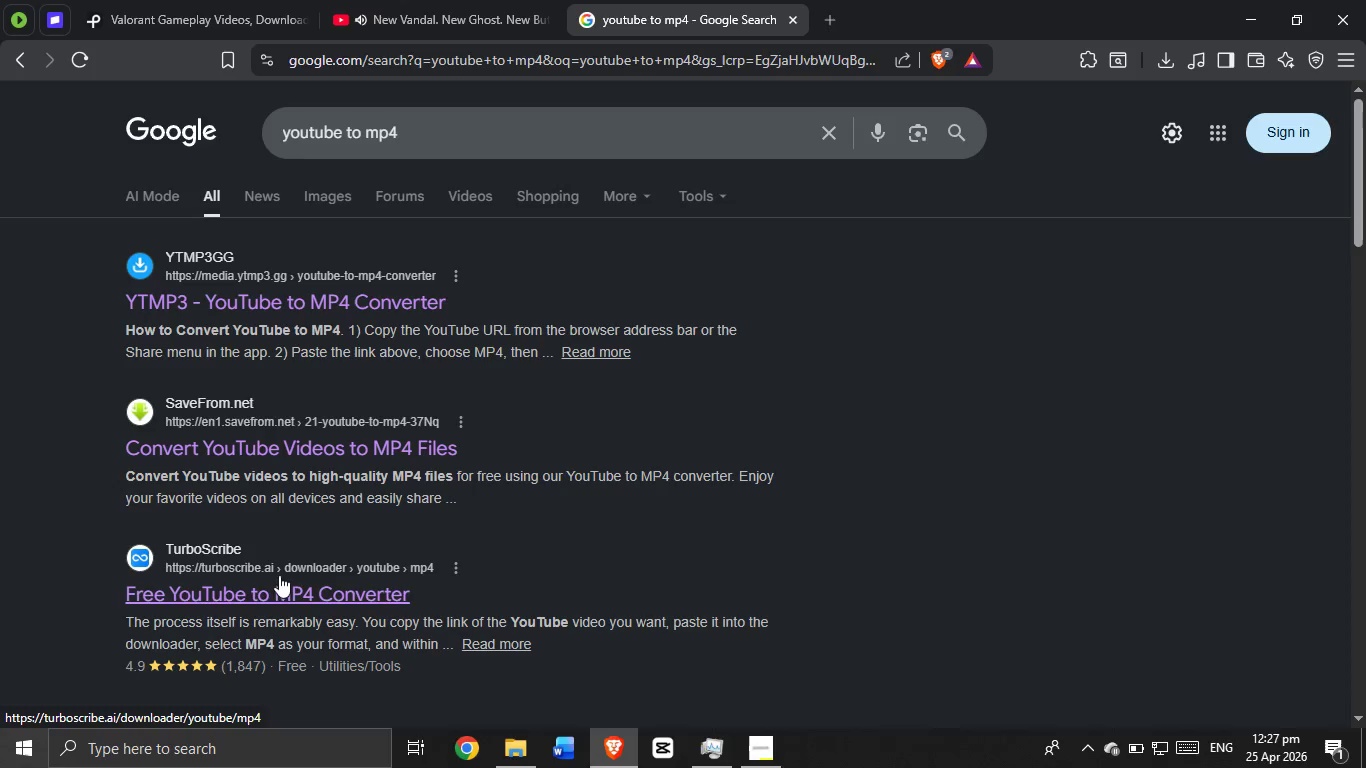 
left_click([291, 306])
 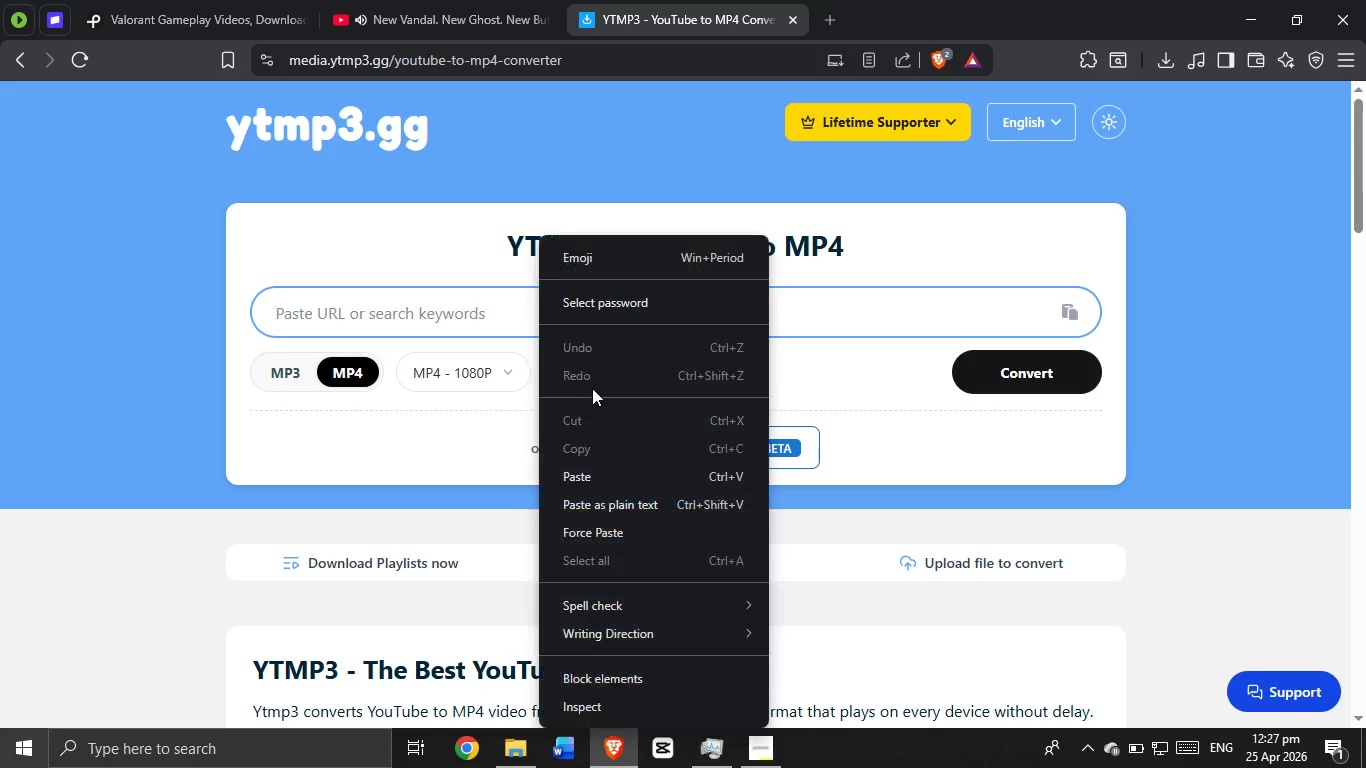 
left_click([575, 476])
 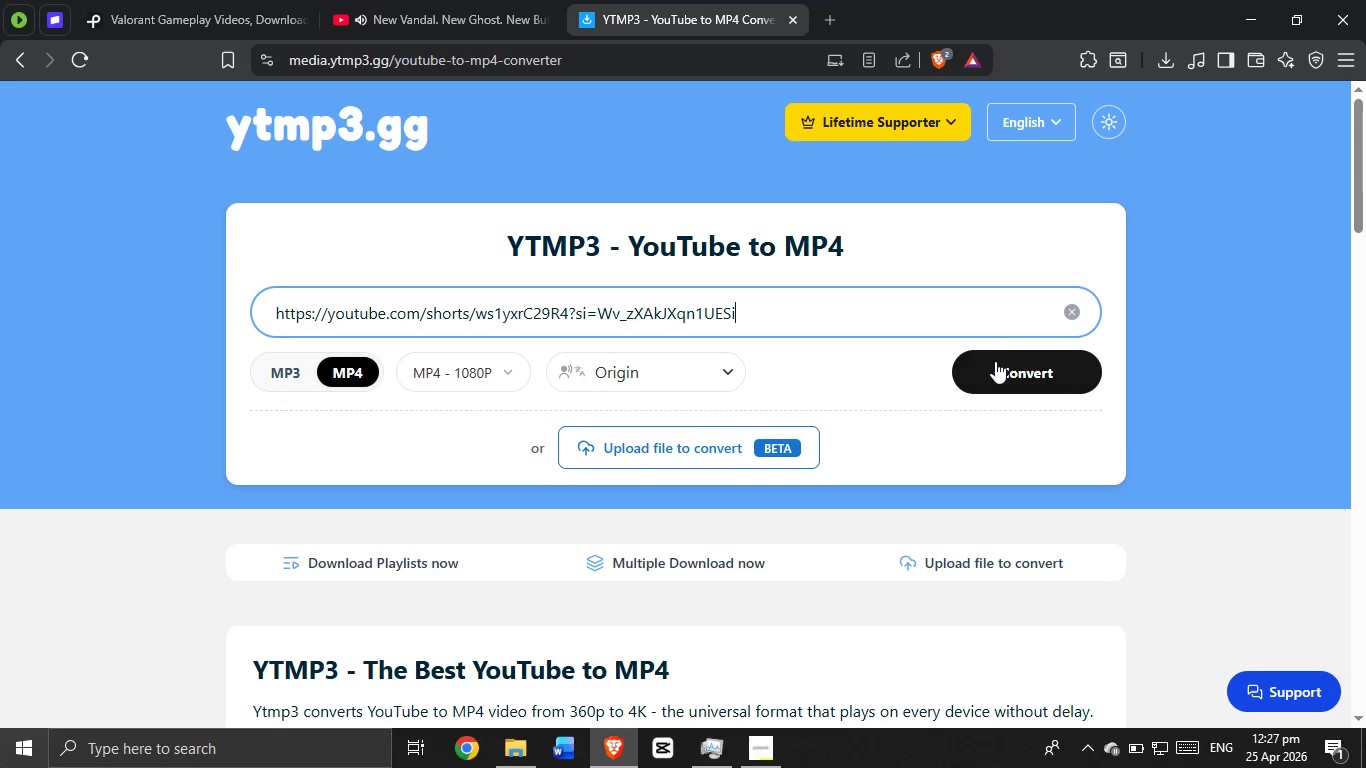 
left_click([997, 366])
 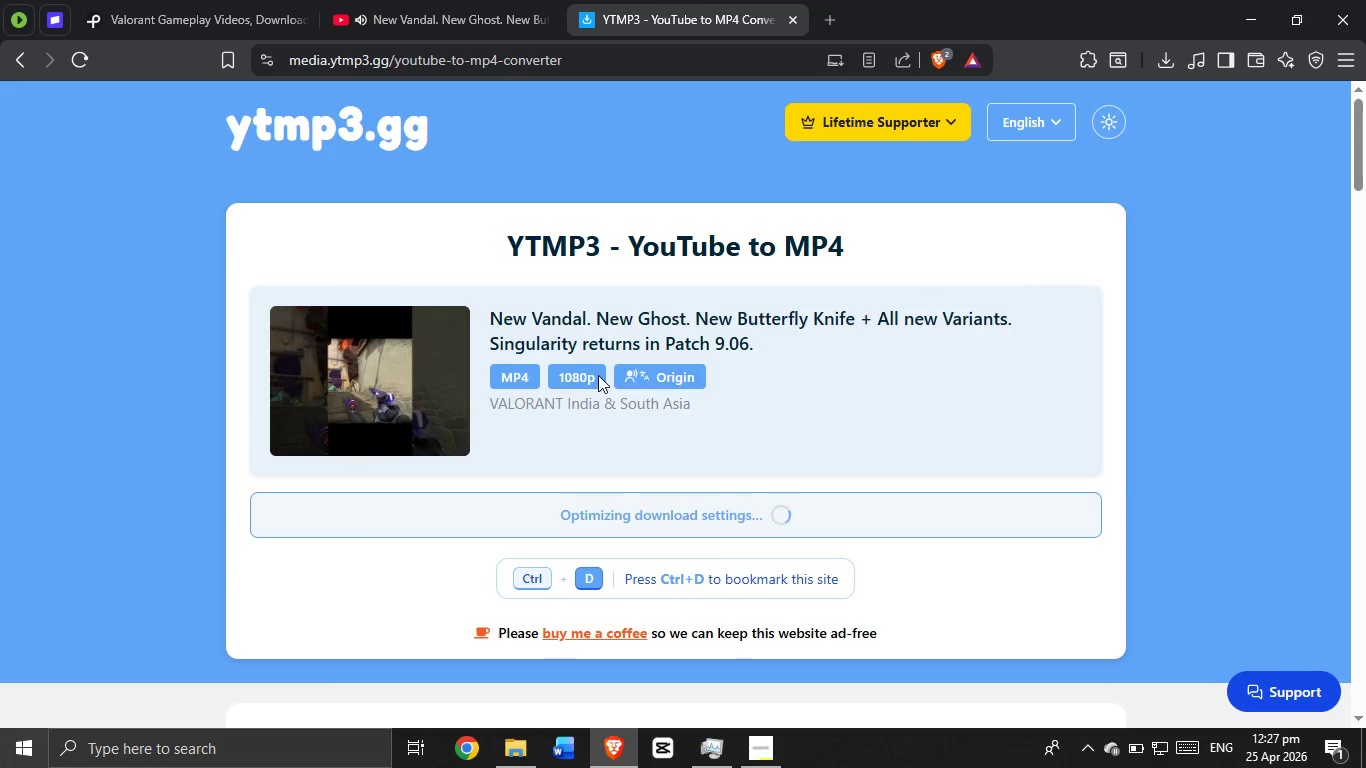 
wait(10.89)
 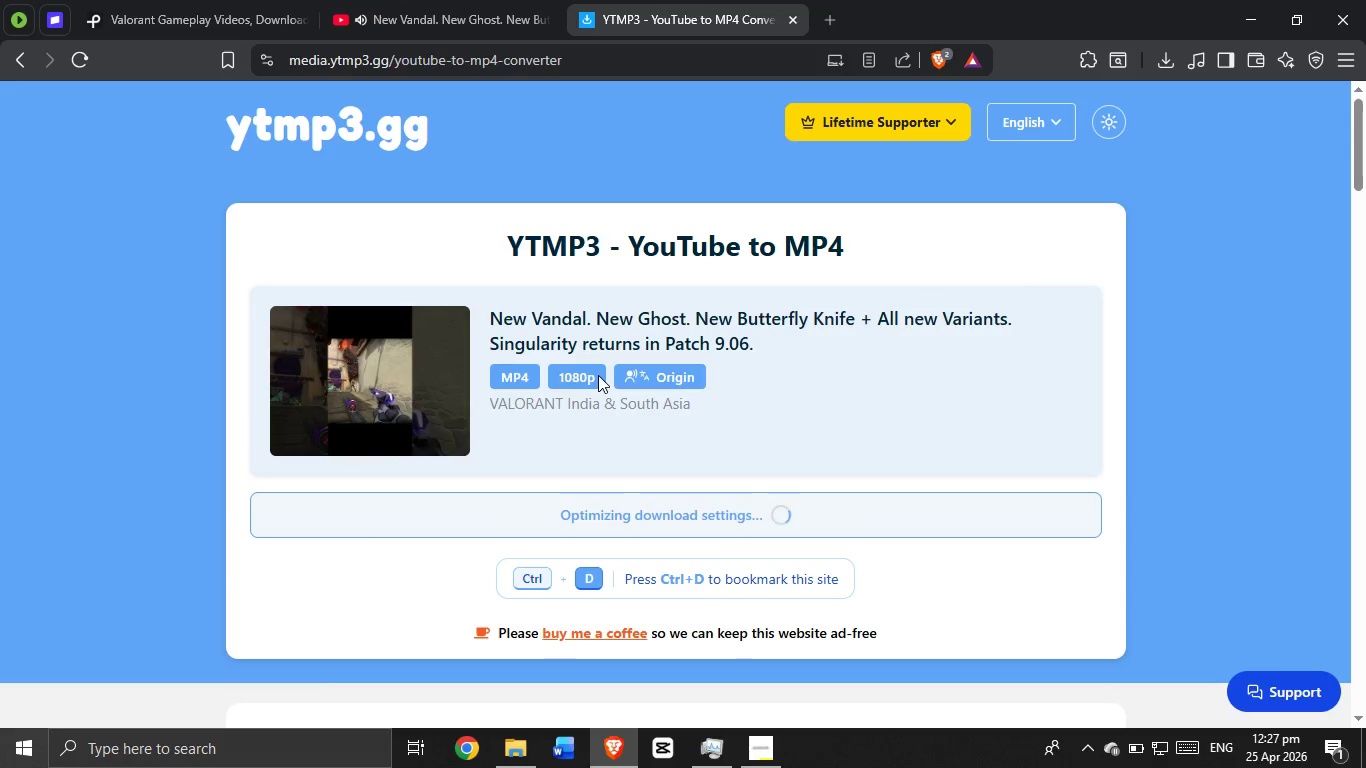 
left_click([713, 519])
 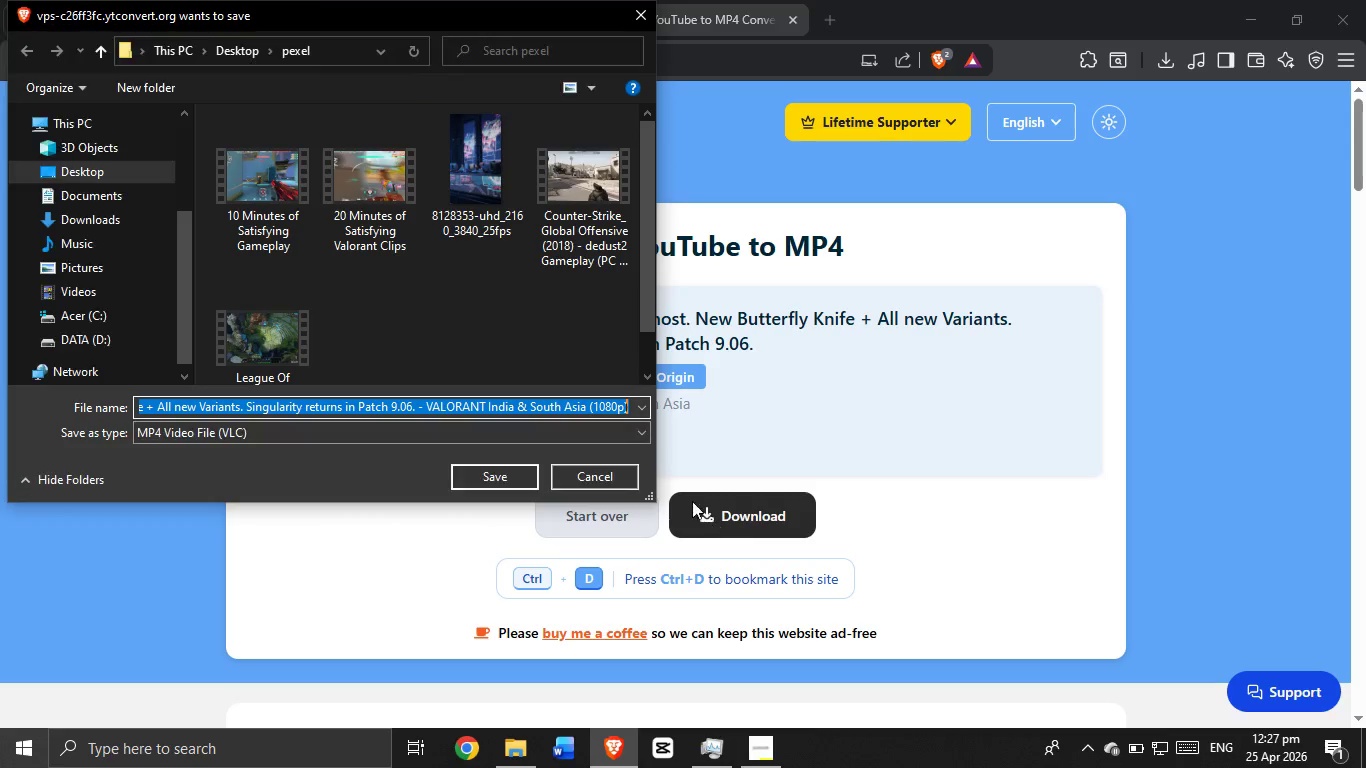 
left_click([516, 472])
 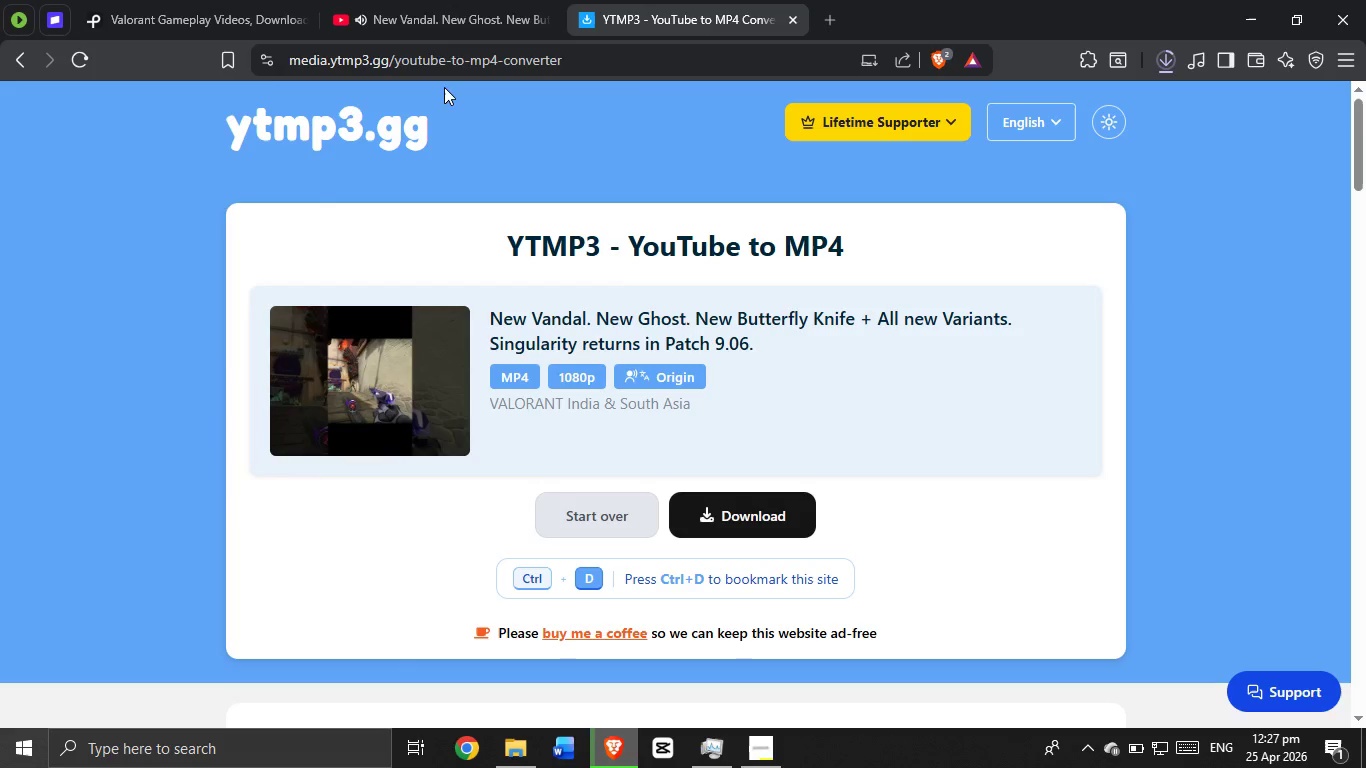 
left_click([437, 17])
 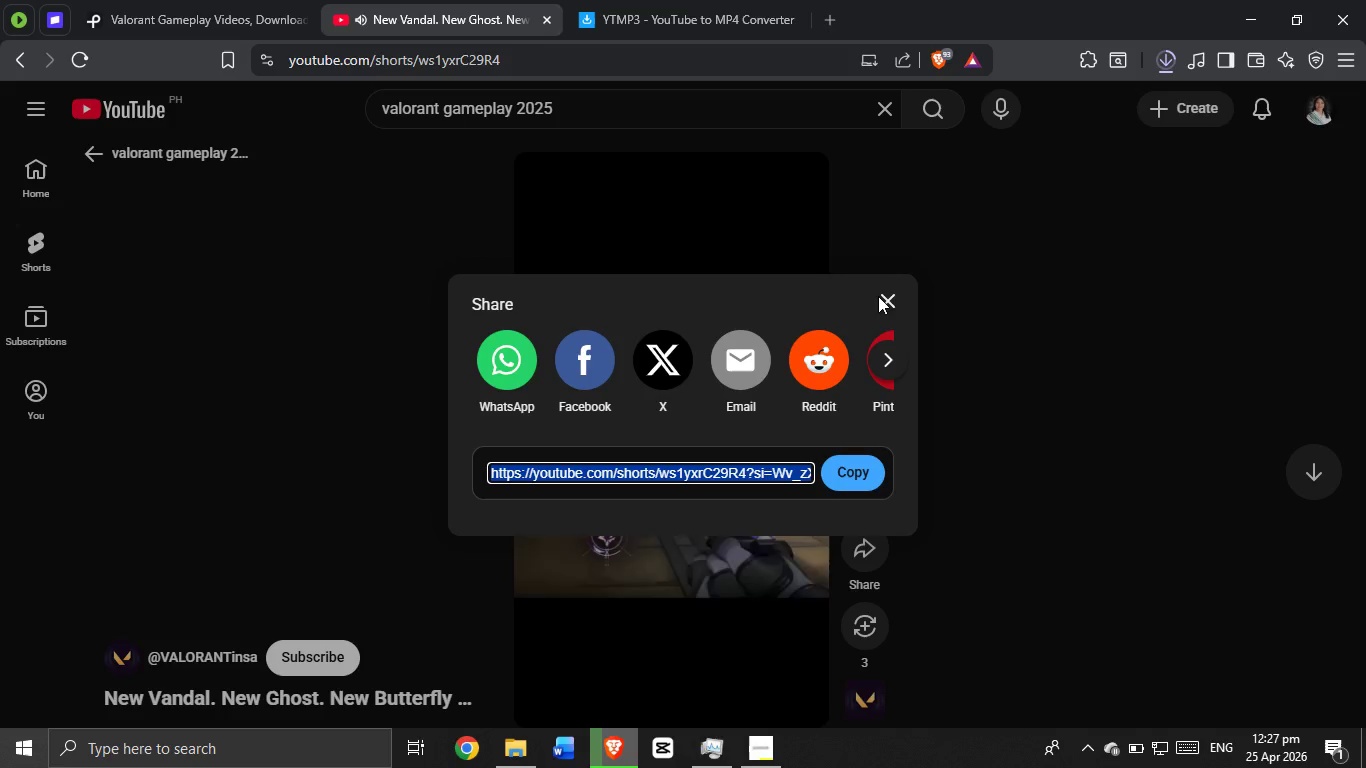 
left_click([891, 299])
 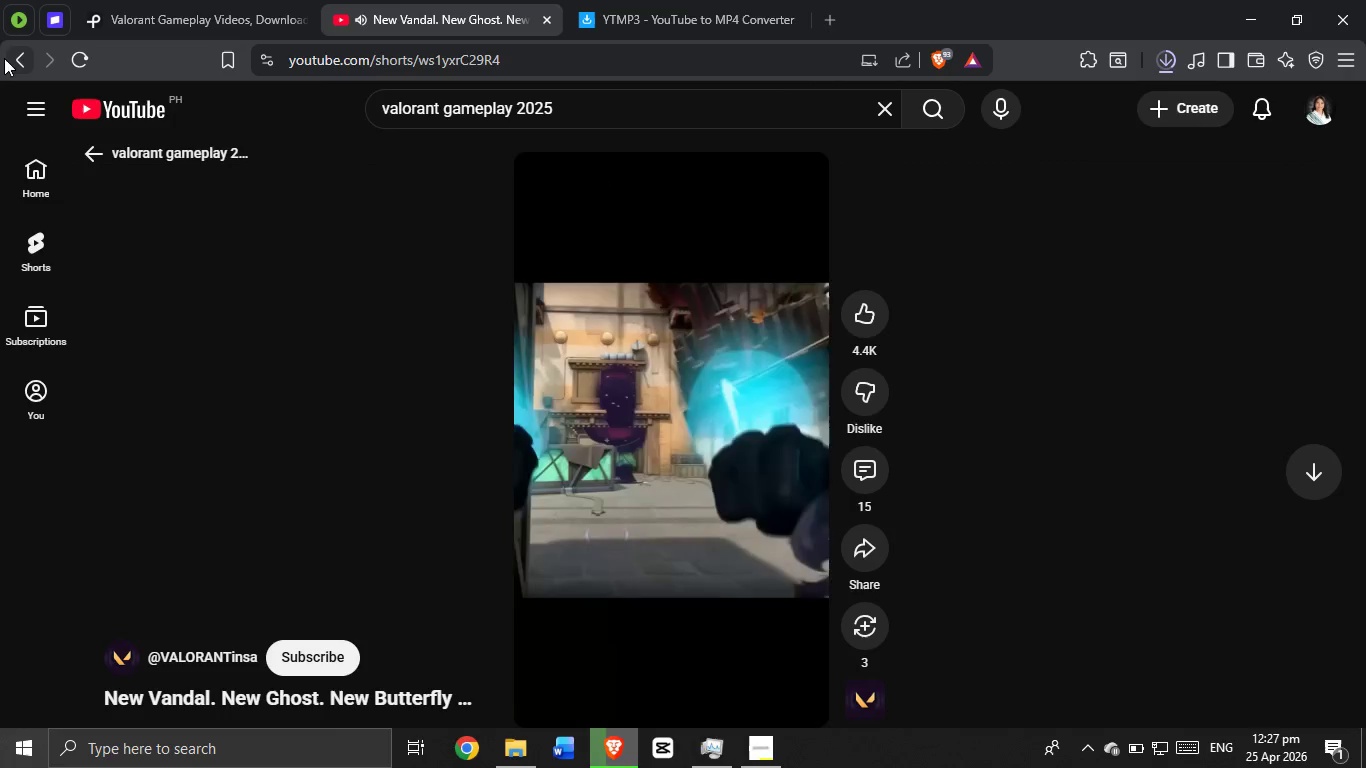 
left_click([14, 55])
 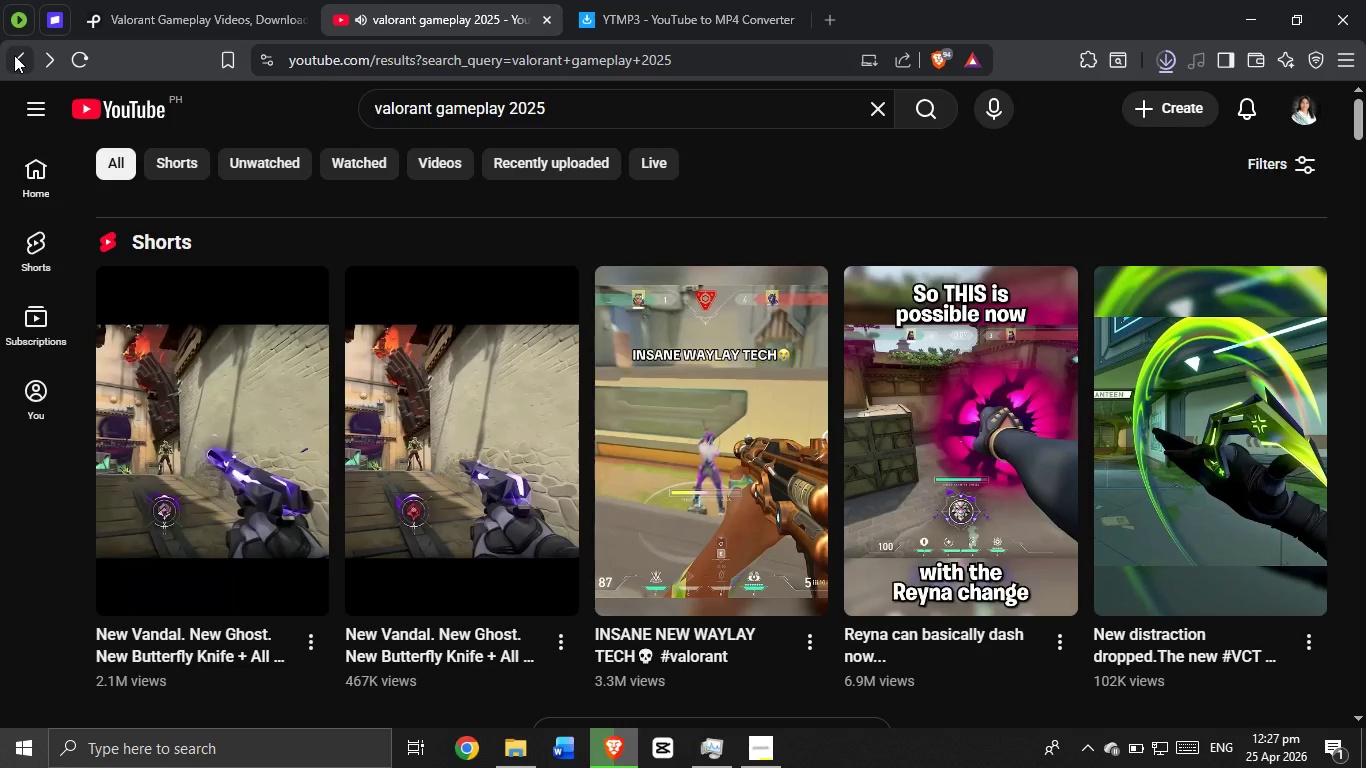 
left_click([14, 55])
 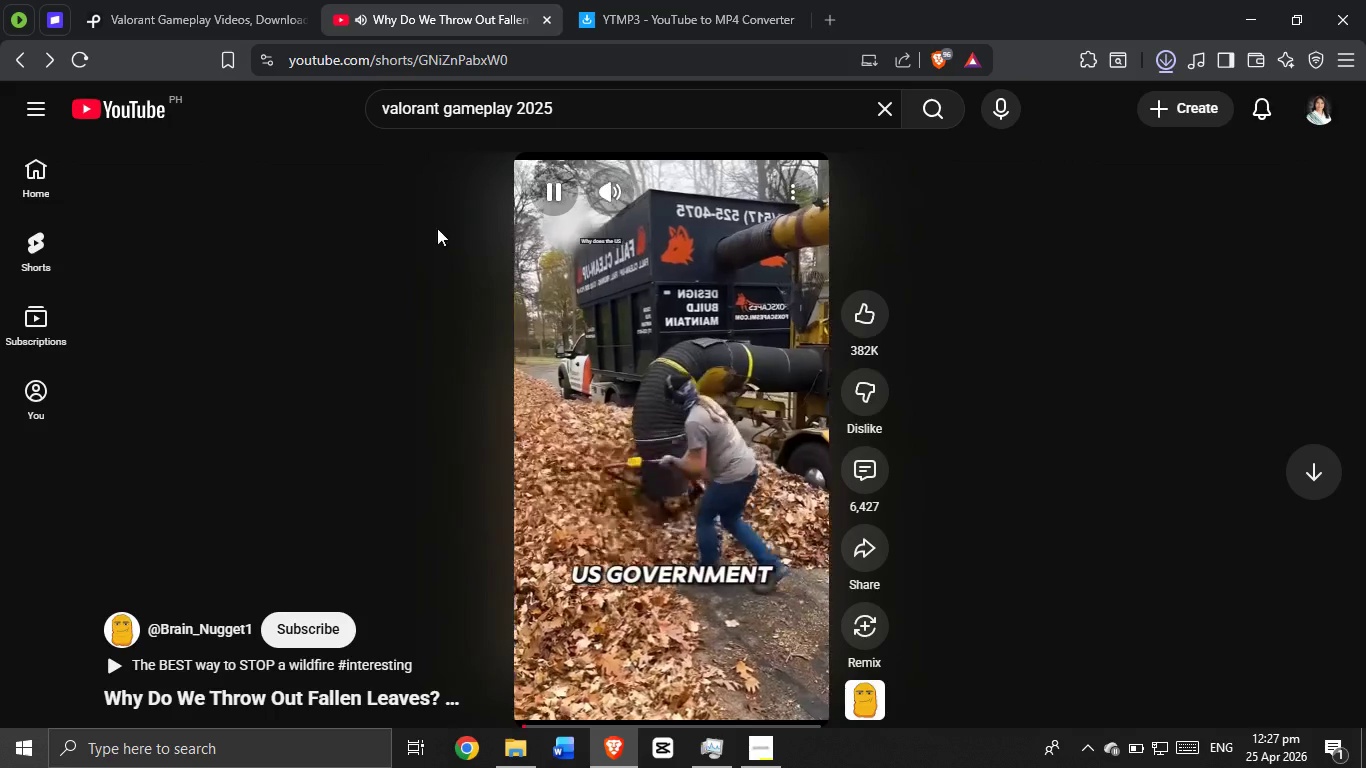 
left_click([18, 53])
 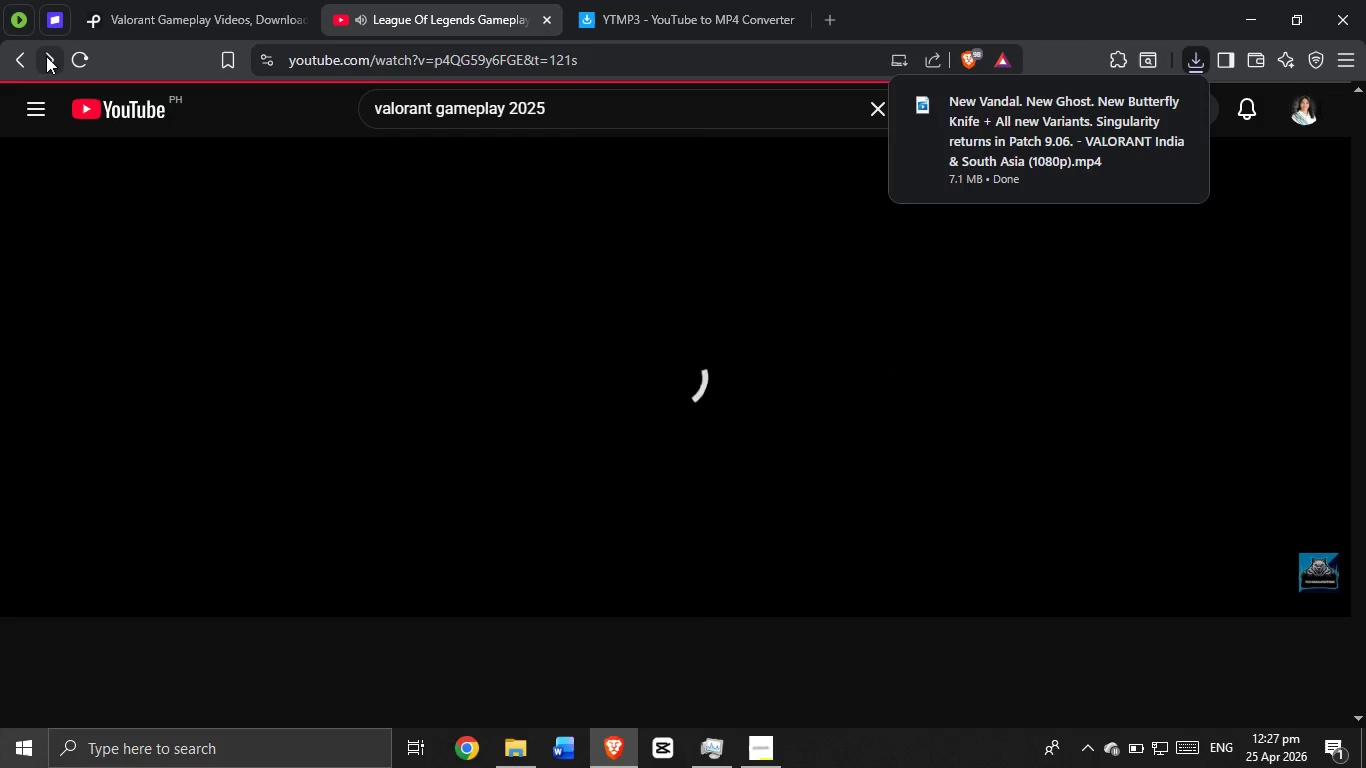 
left_click([46, 56])
 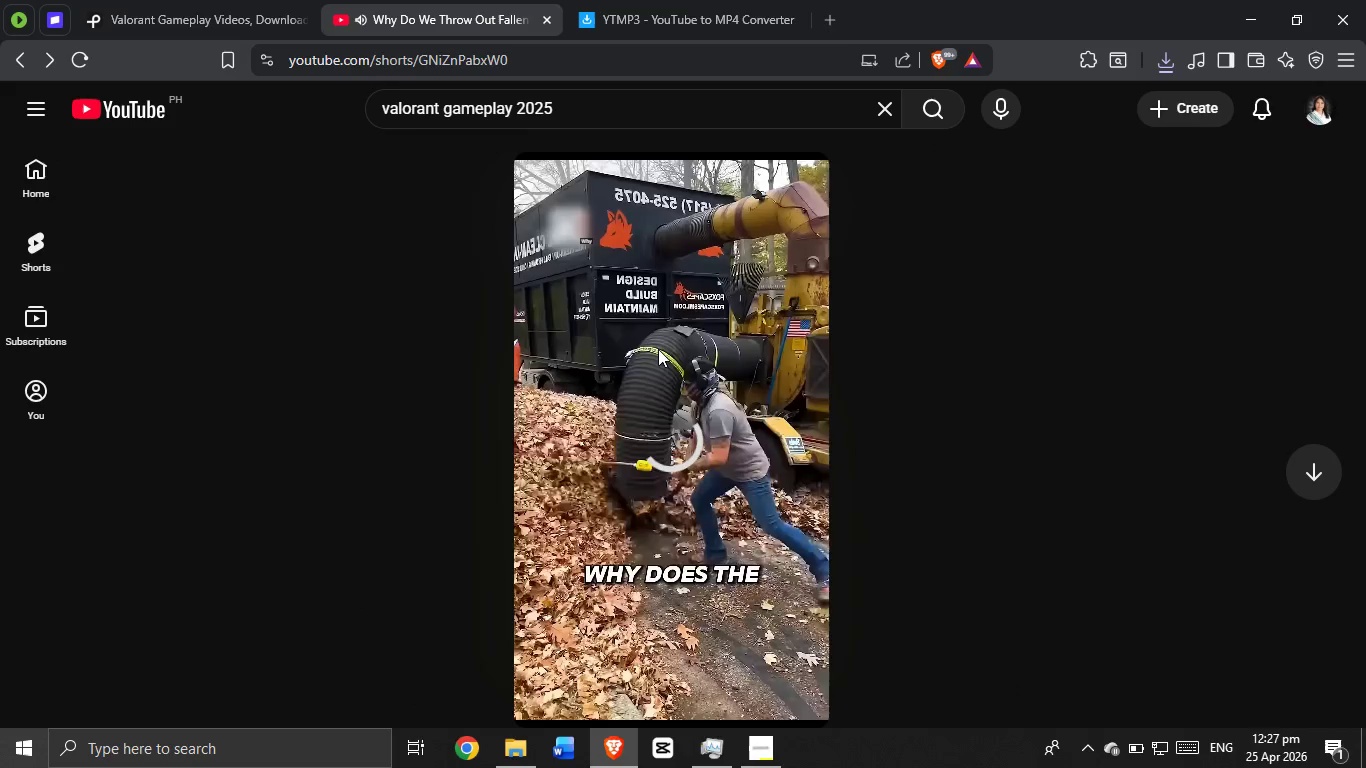 
scroll: coordinate [714, 352], scroll_direction: down, amount: 11.0
 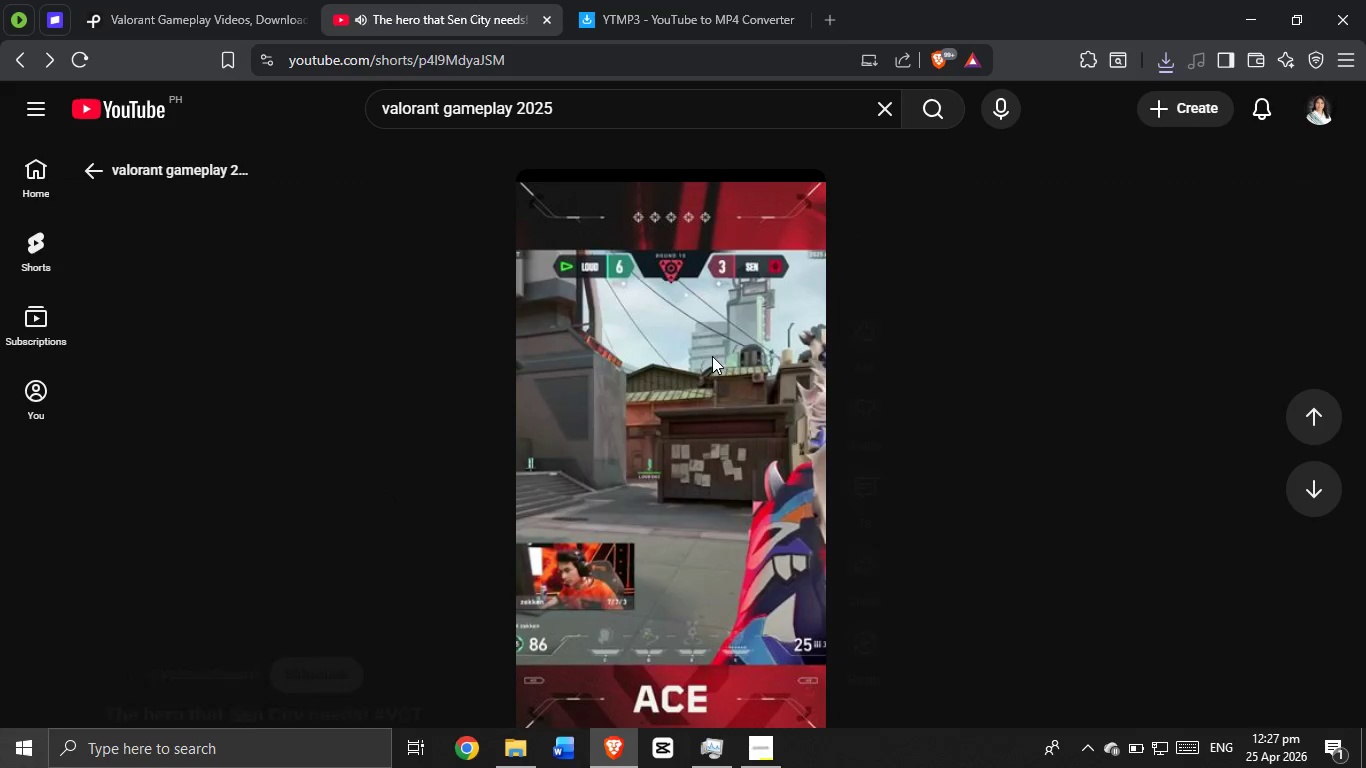 
scroll: coordinate [711, 357], scroll_direction: up, amount: 4.0
 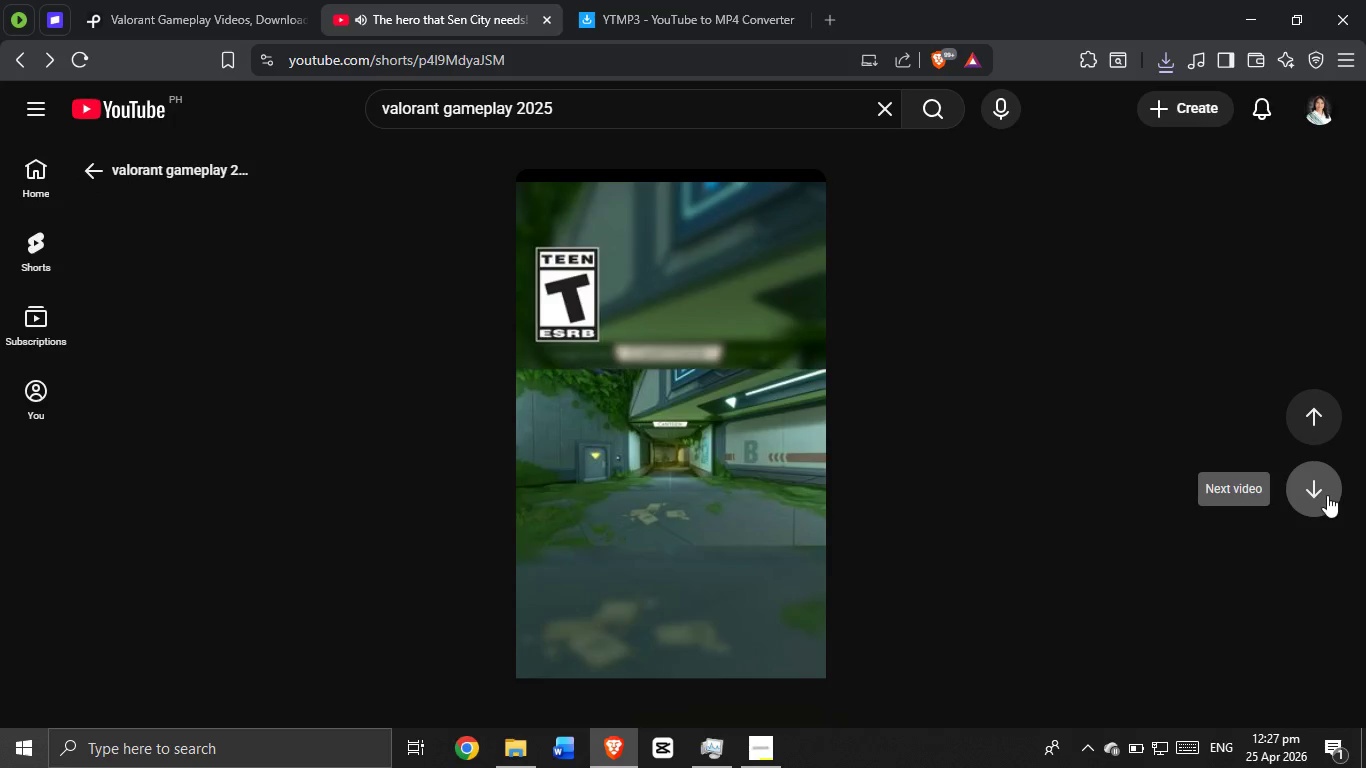 
left_click([732, 0])
 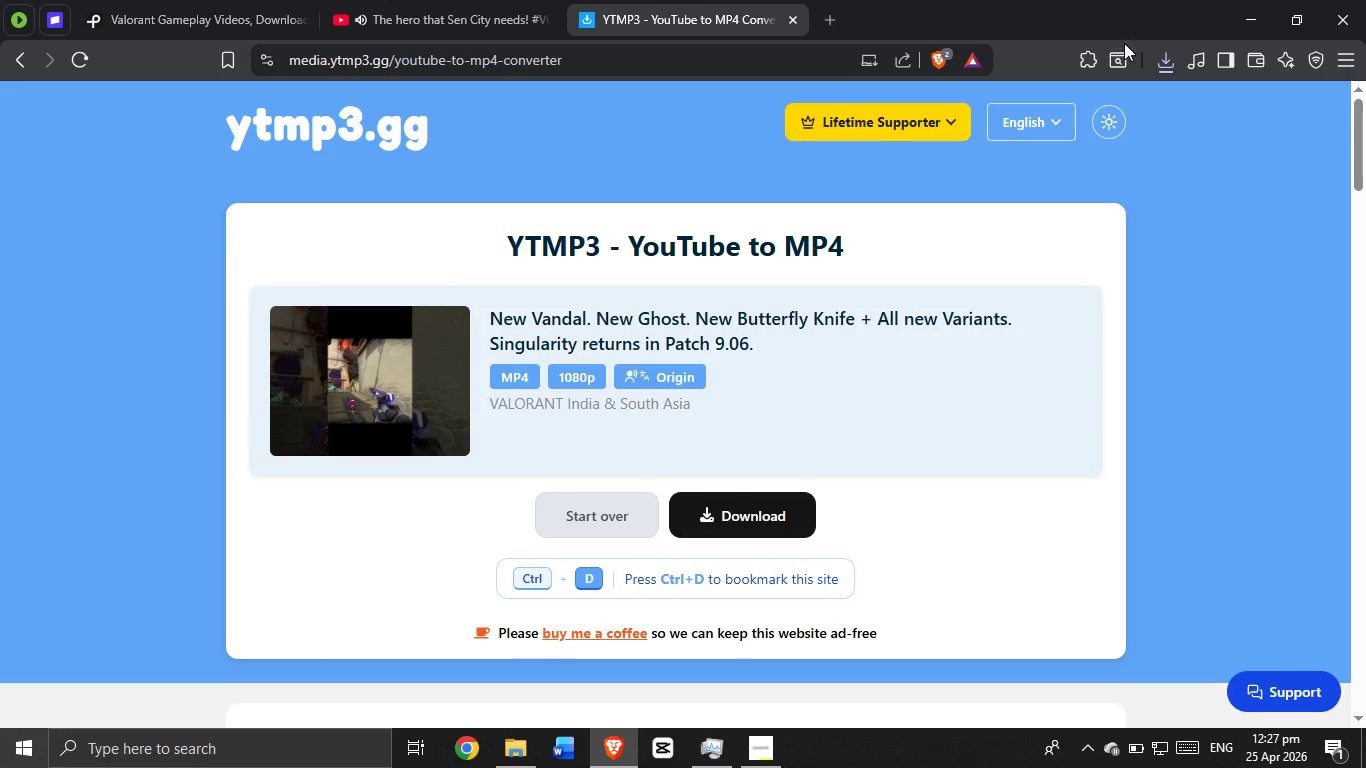 
left_click([1159, 63])
 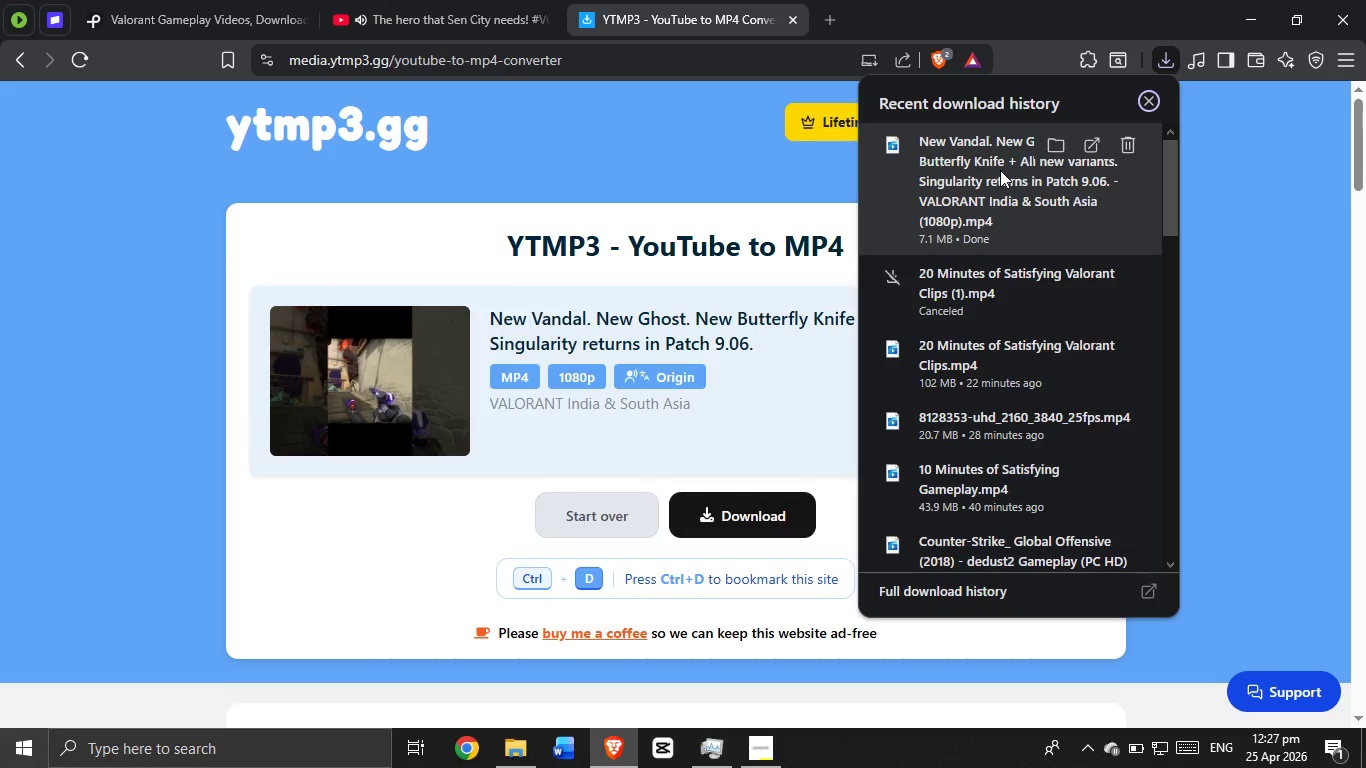 
left_click([440, 0])
 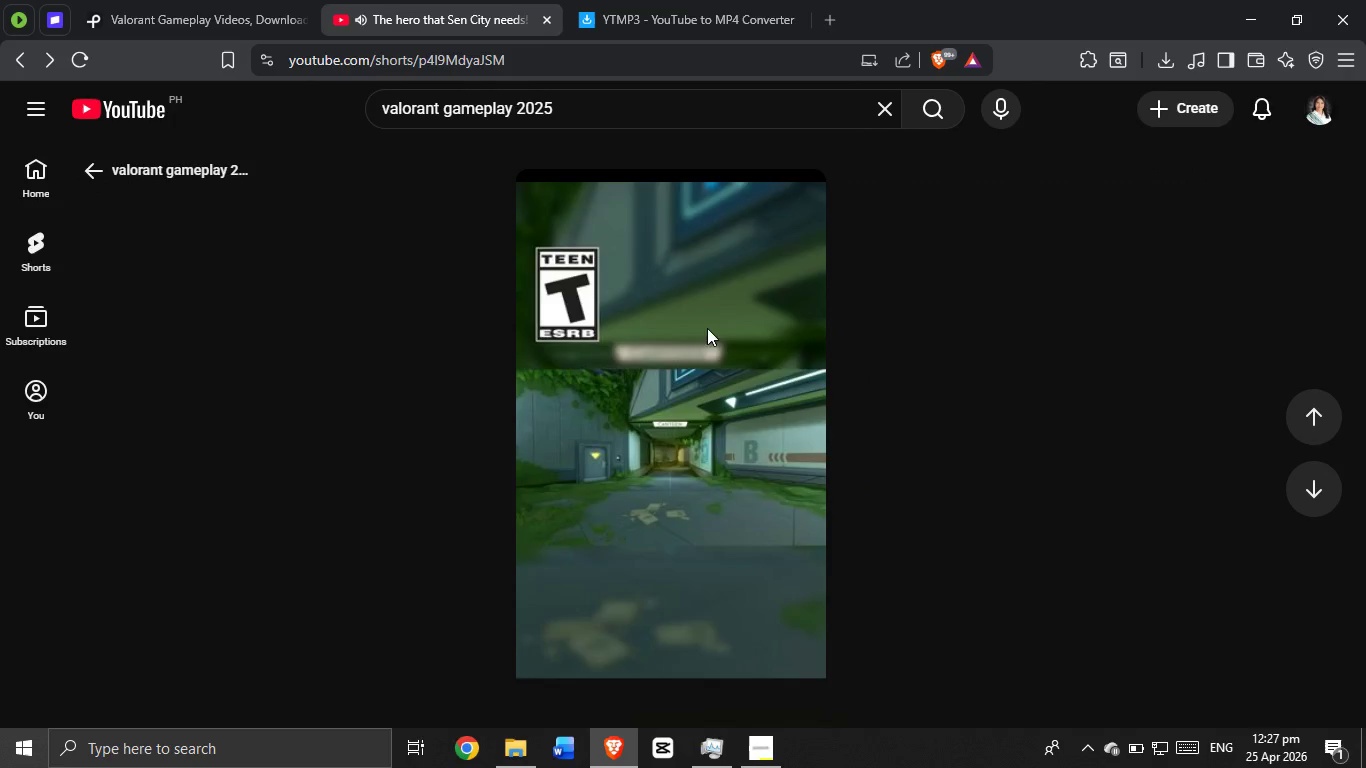 
scroll: coordinate [757, 360], scroll_direction: down, amount: 7.0
 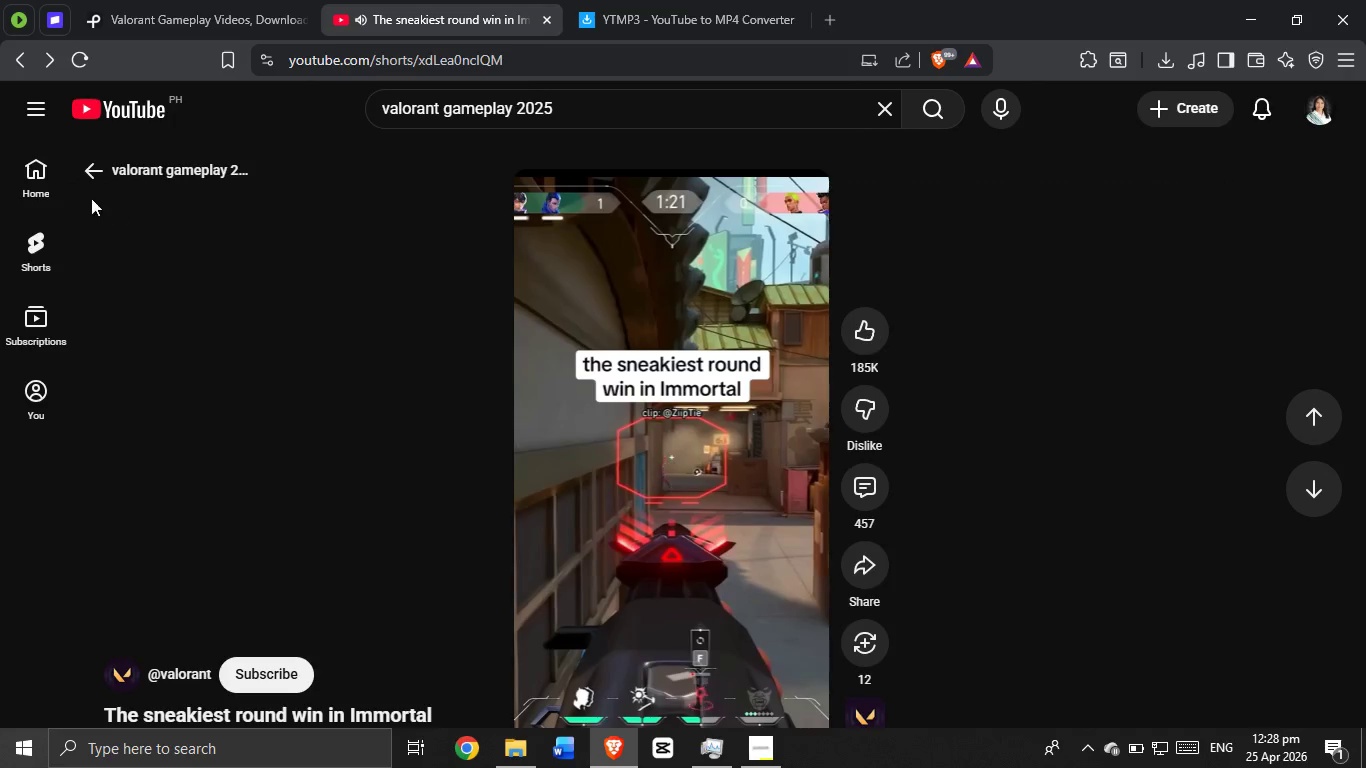 
left_click([40, 169])
 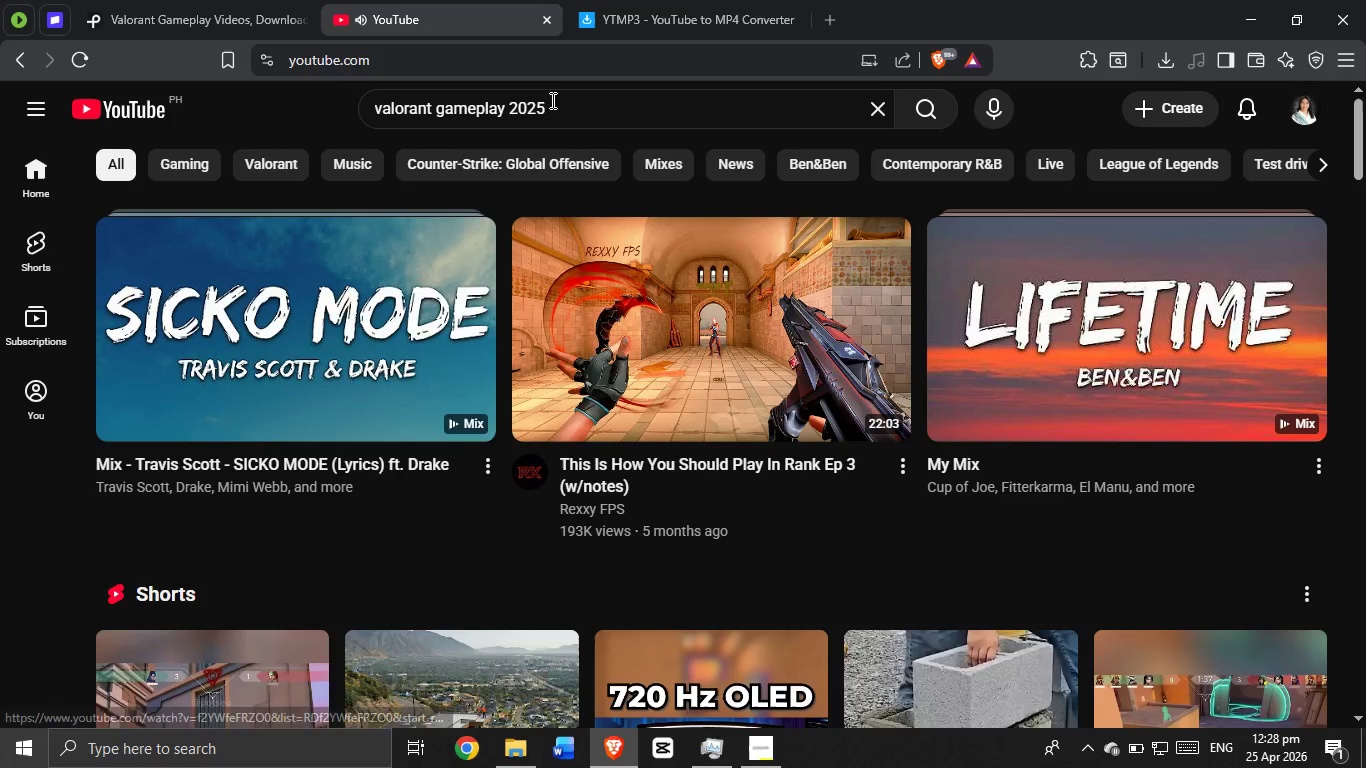 
left_click([42, 230])
 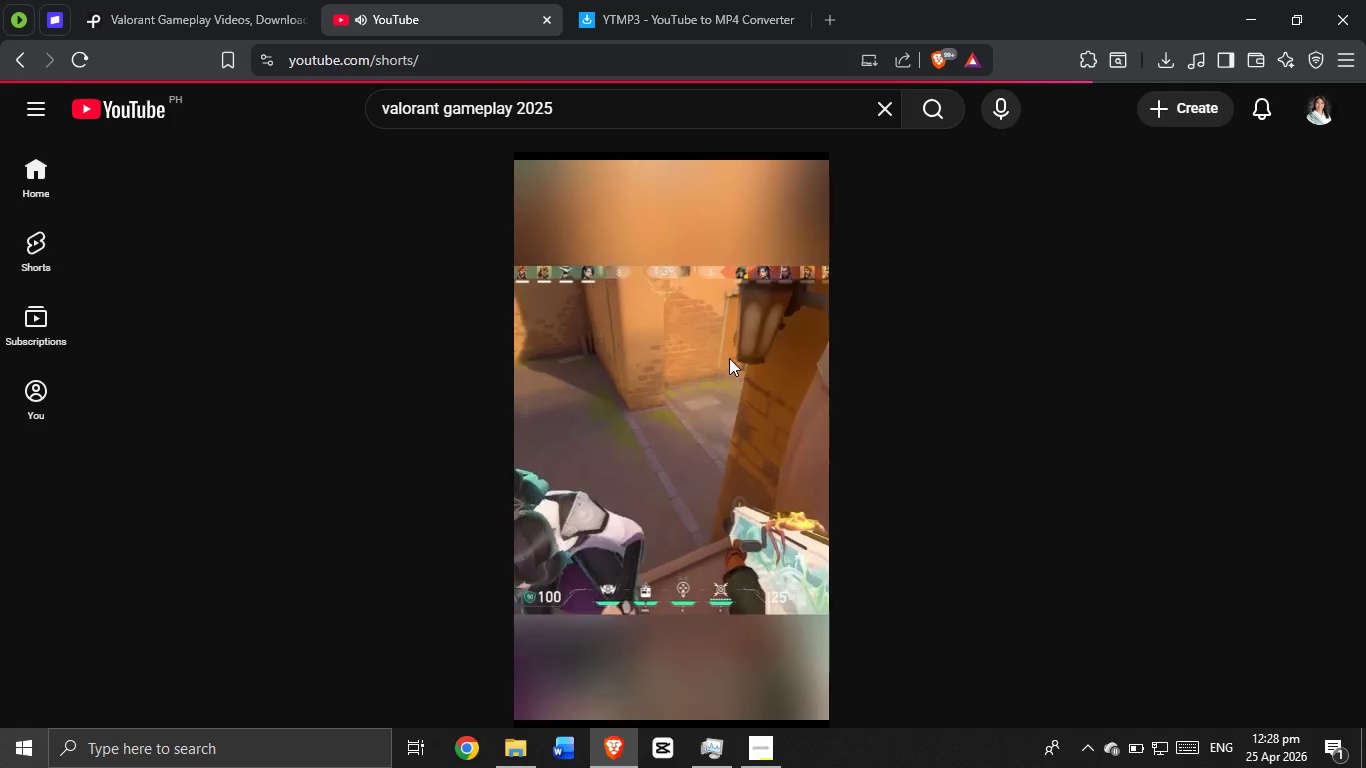 
scroll: coordinate [730, 358], scroll_direction: down, amount: 3.0
 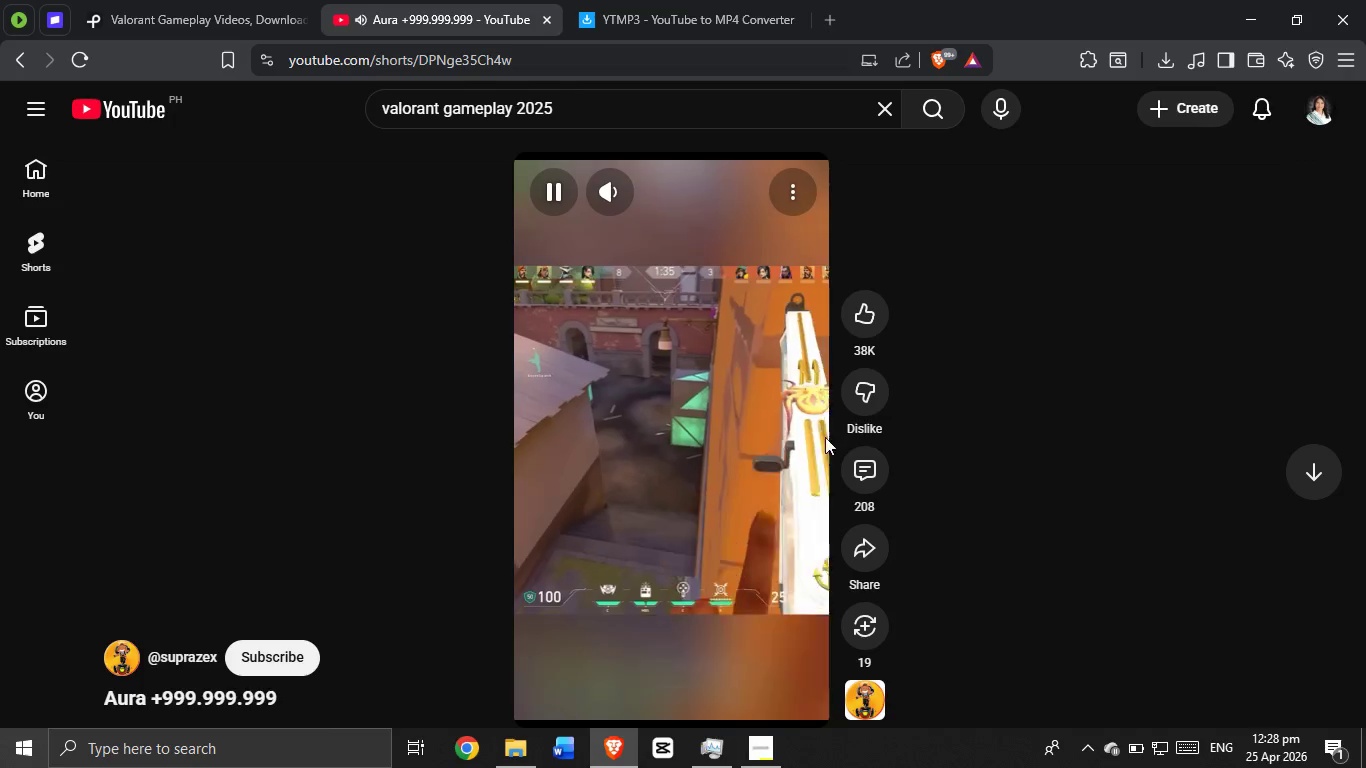 
left_click([877, 555])
 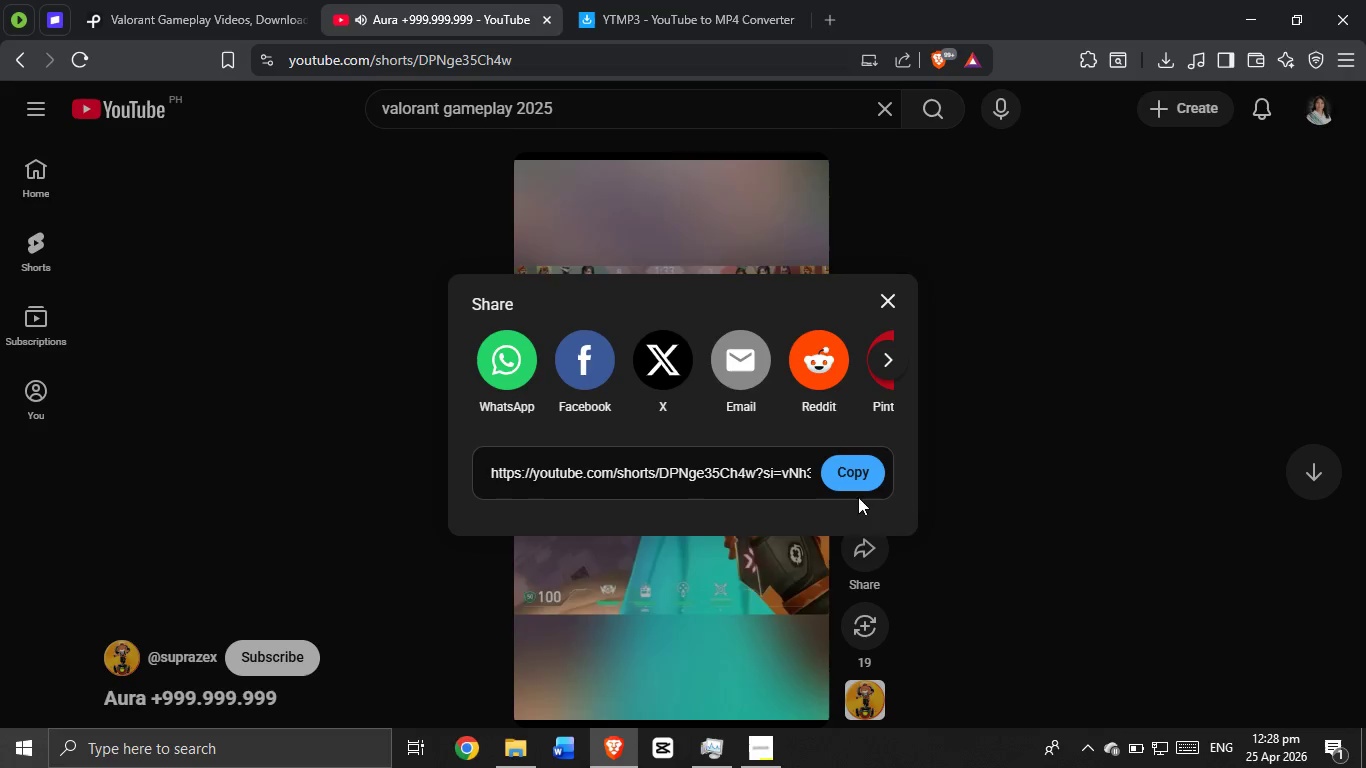 
left_click([852, 478])
 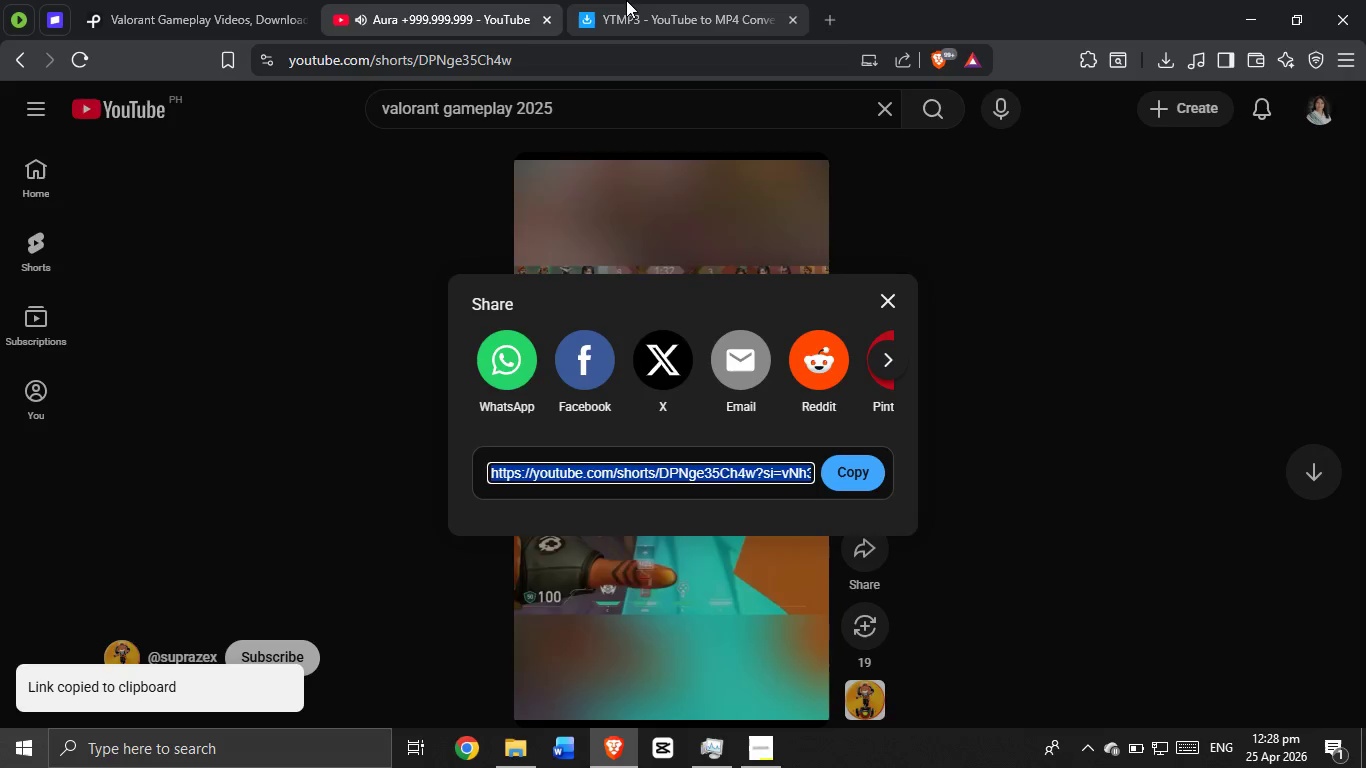 
left_click([626, 0])
 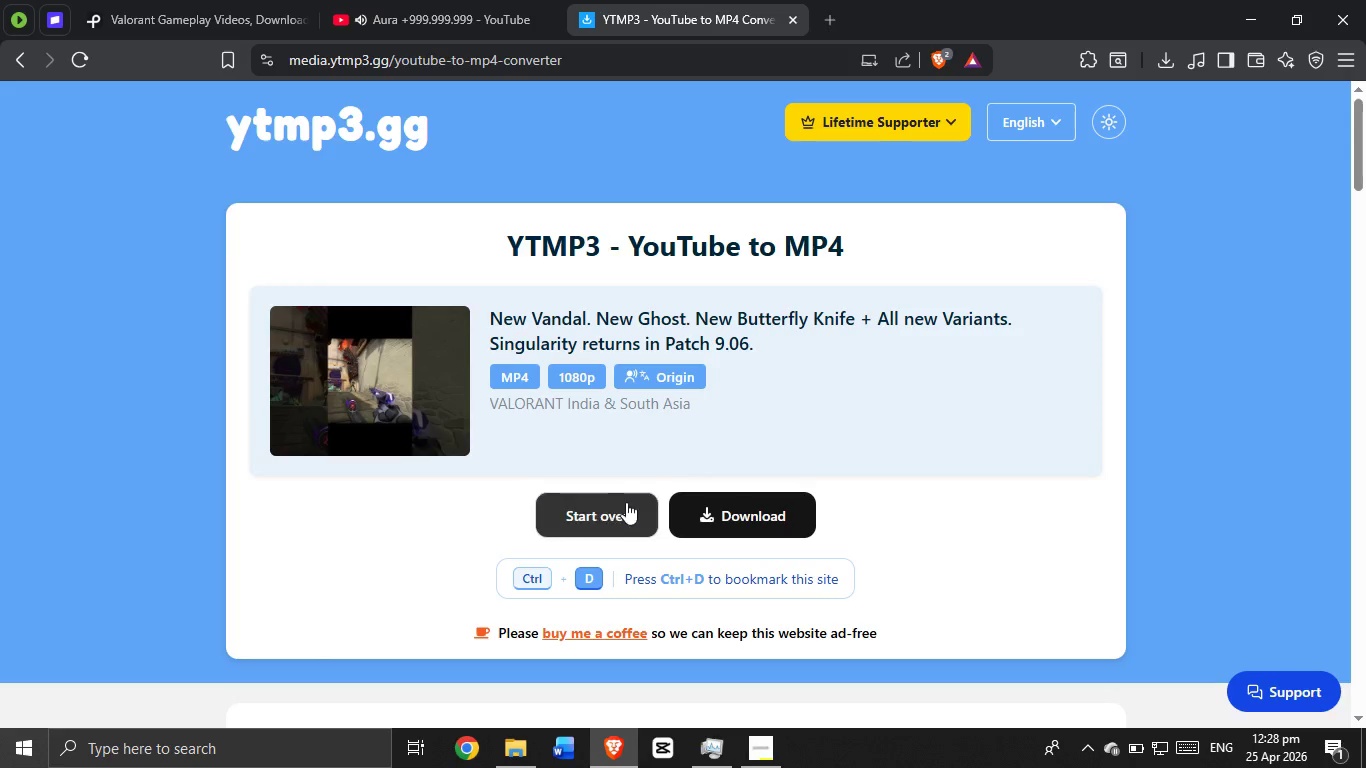 
left_click([611, 503])
 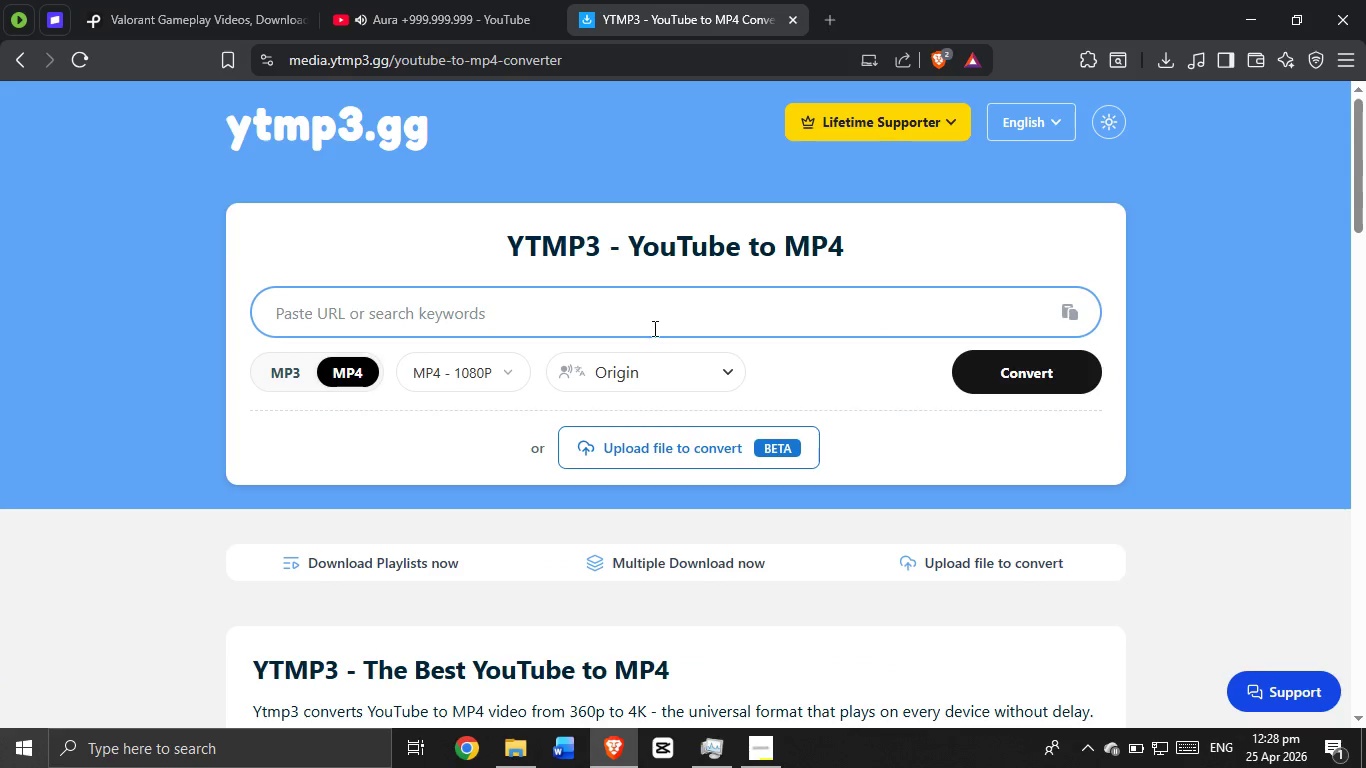 
left_click([652, 323])
 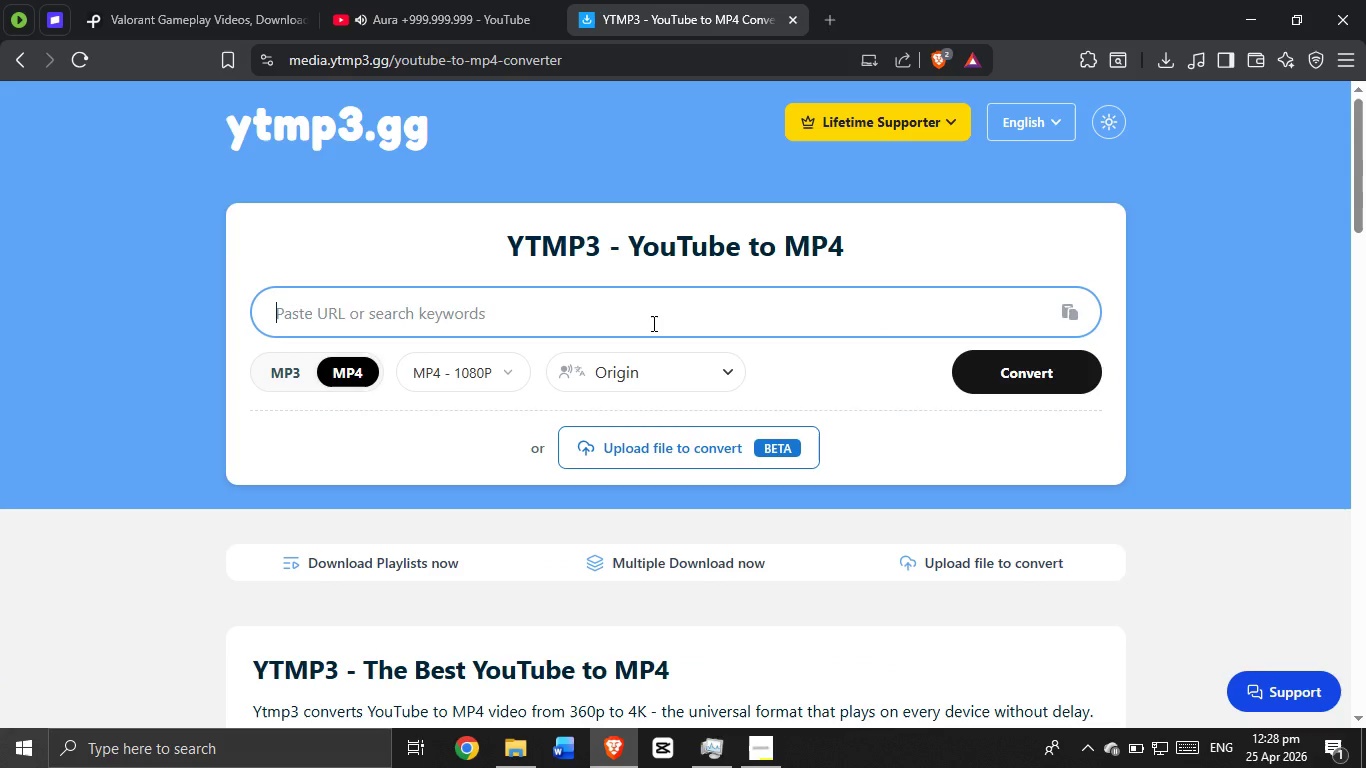 
key(Control+ControlLeft)
 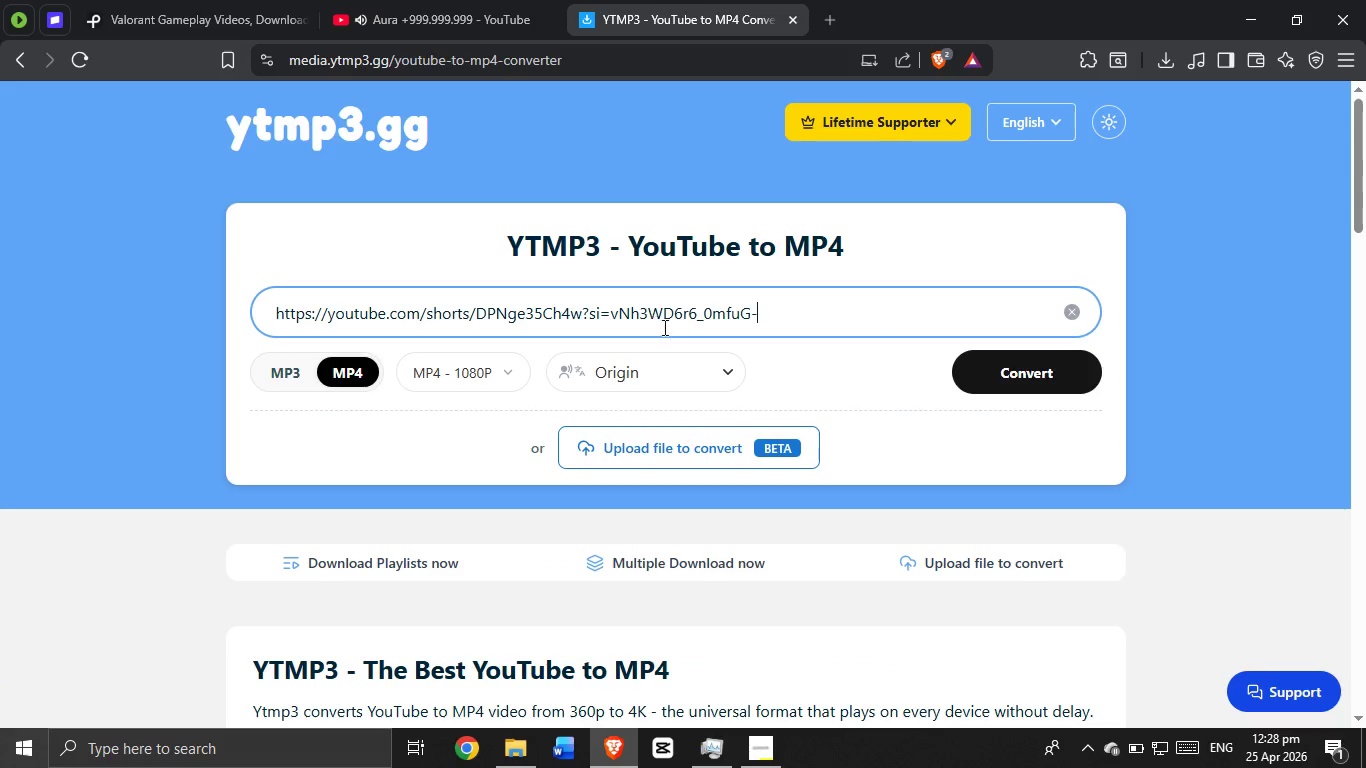 
key(Control+V)
 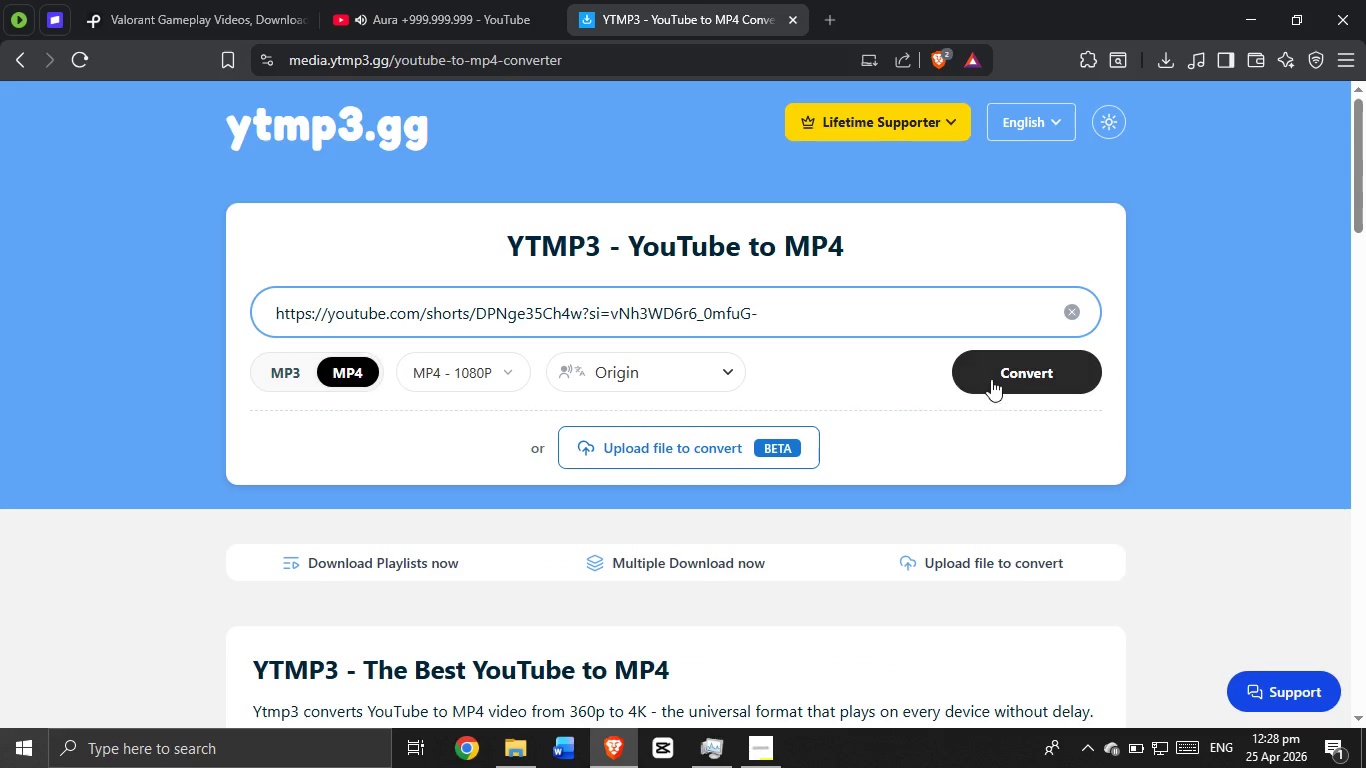 
left_click([991, 378])
 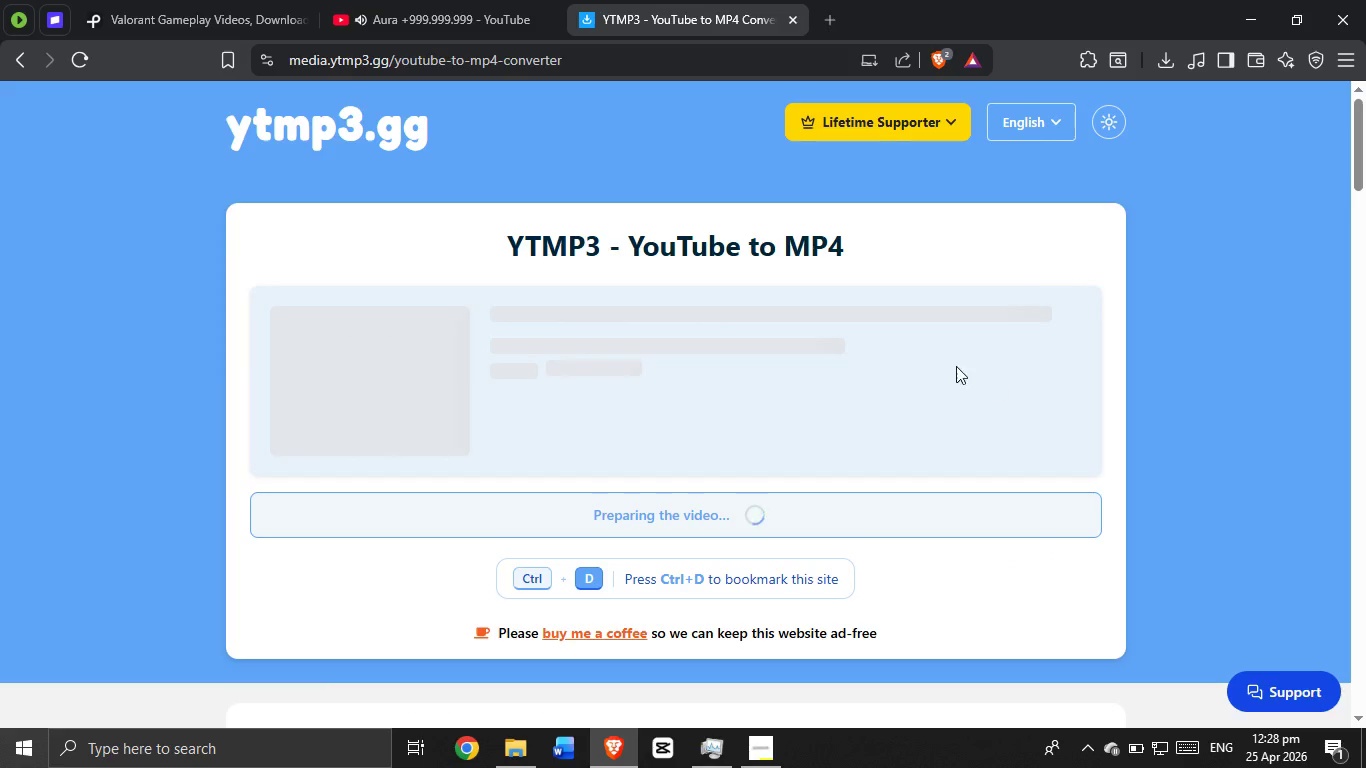 
left_click([450, 0])
 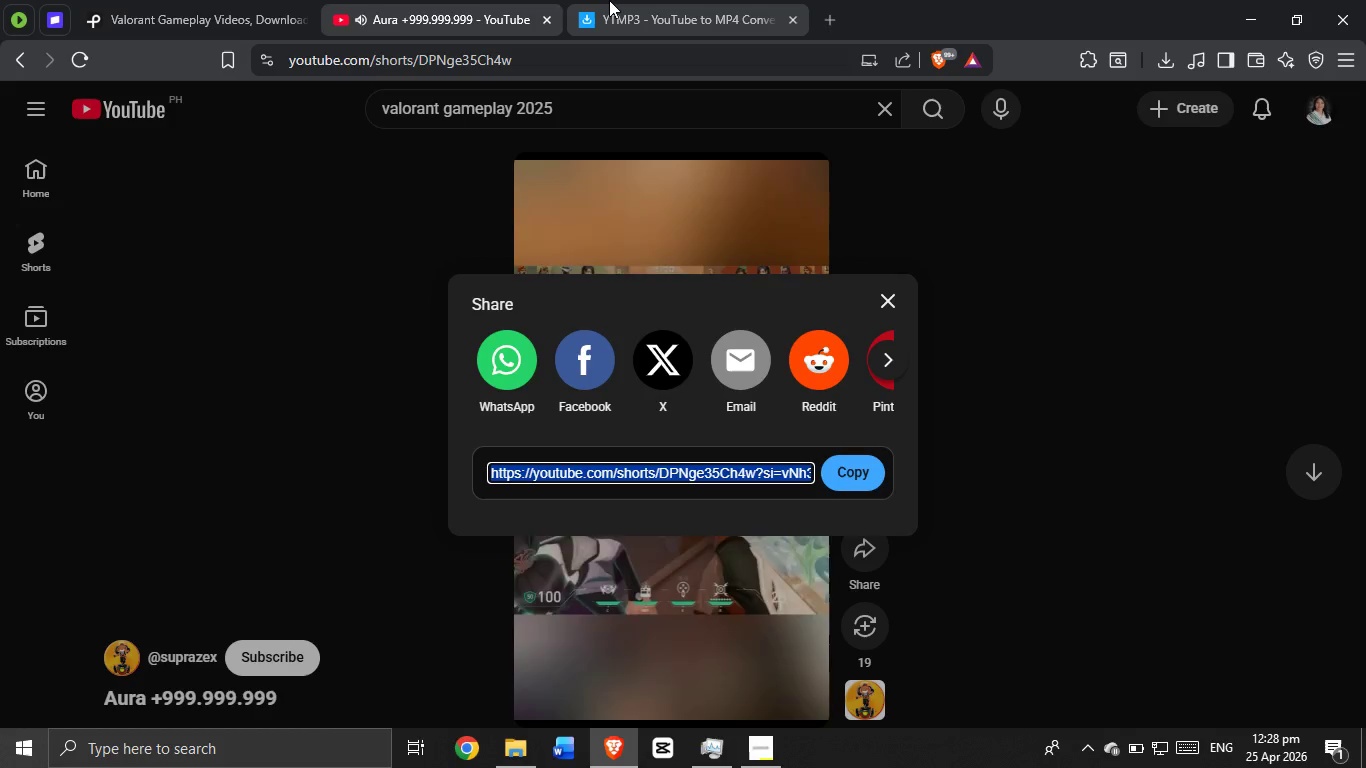 
left_click([609, 0])
 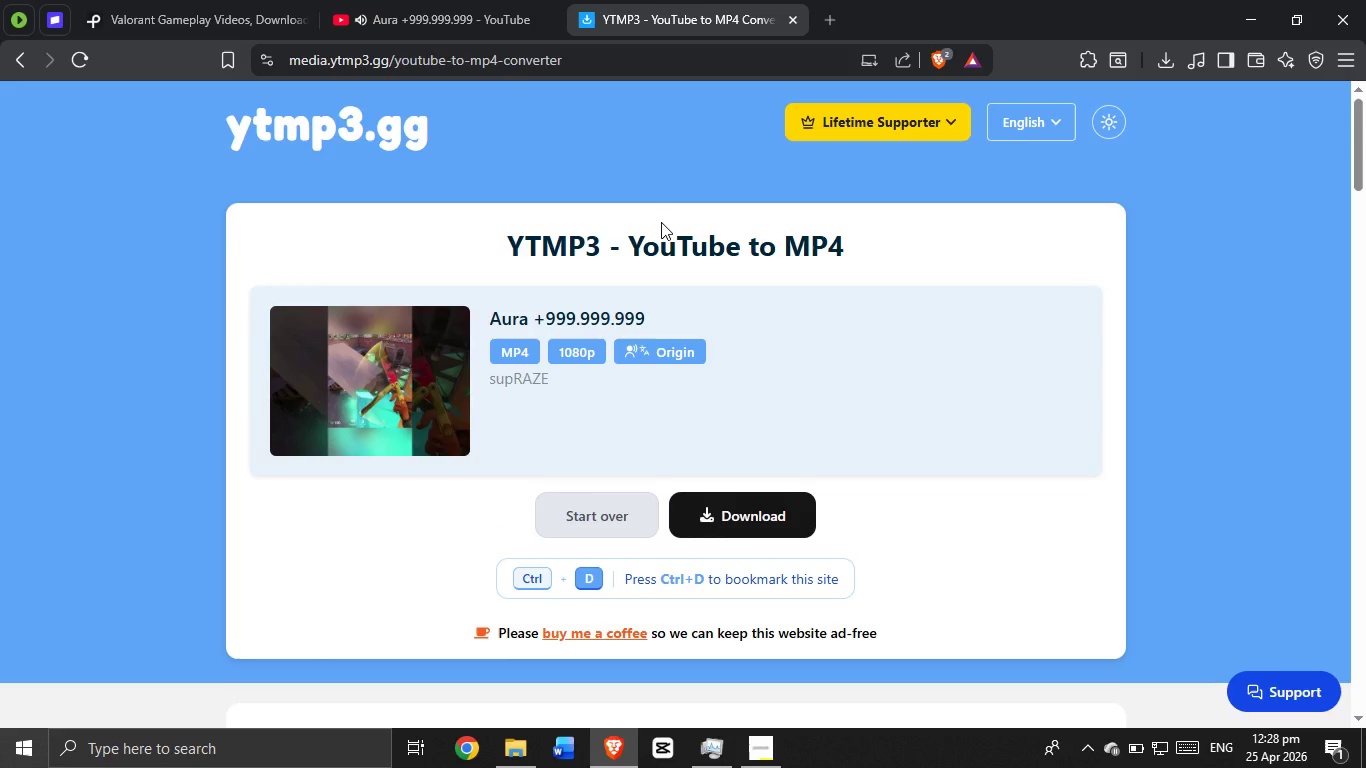 
wait(24.09)
 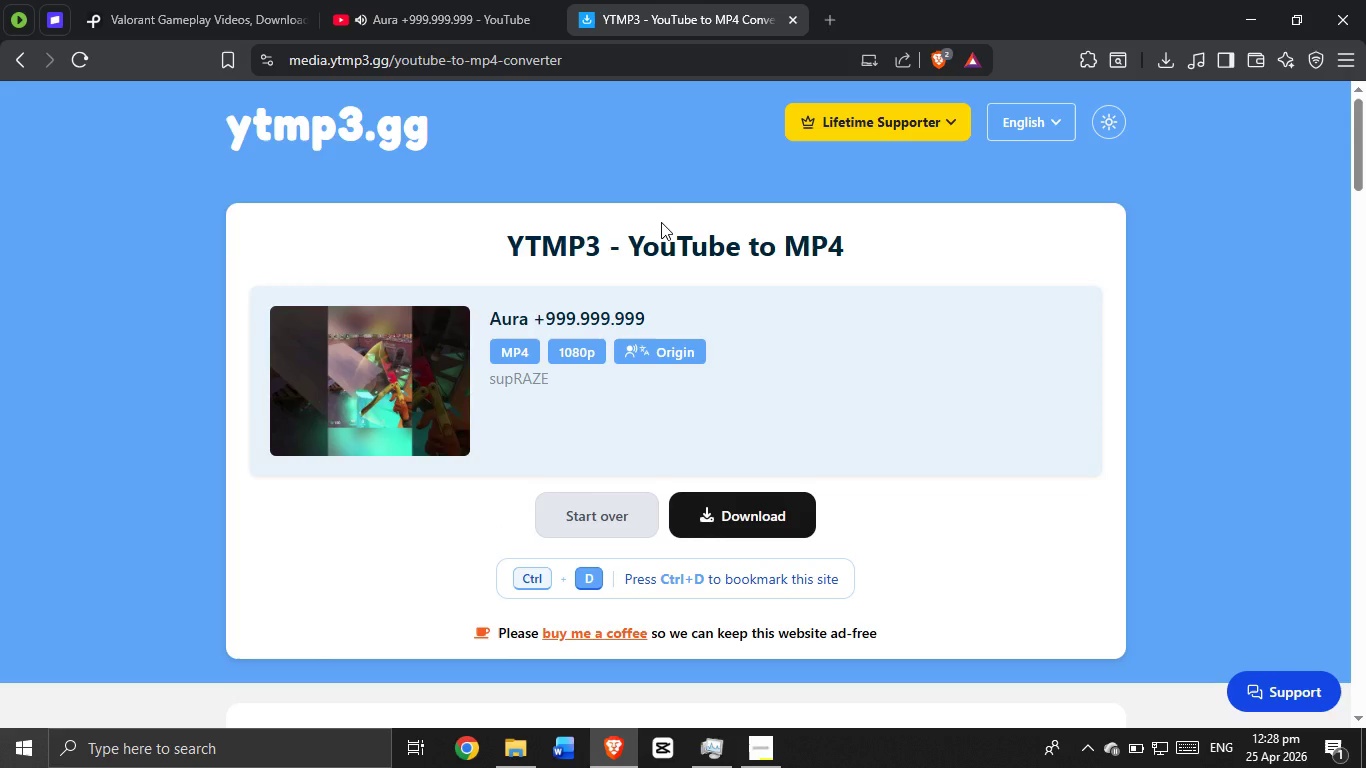 
left_click([774, 519])
 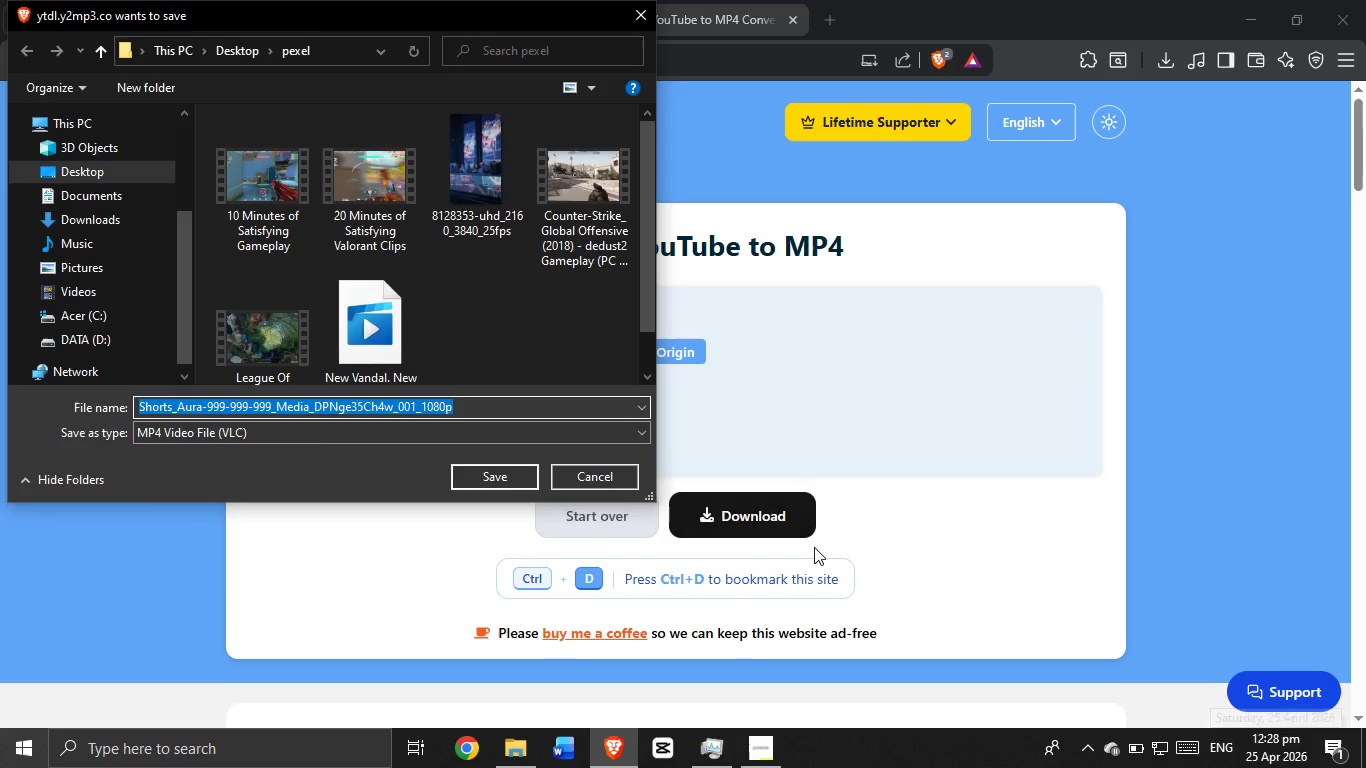 
left_click([512, 481])
 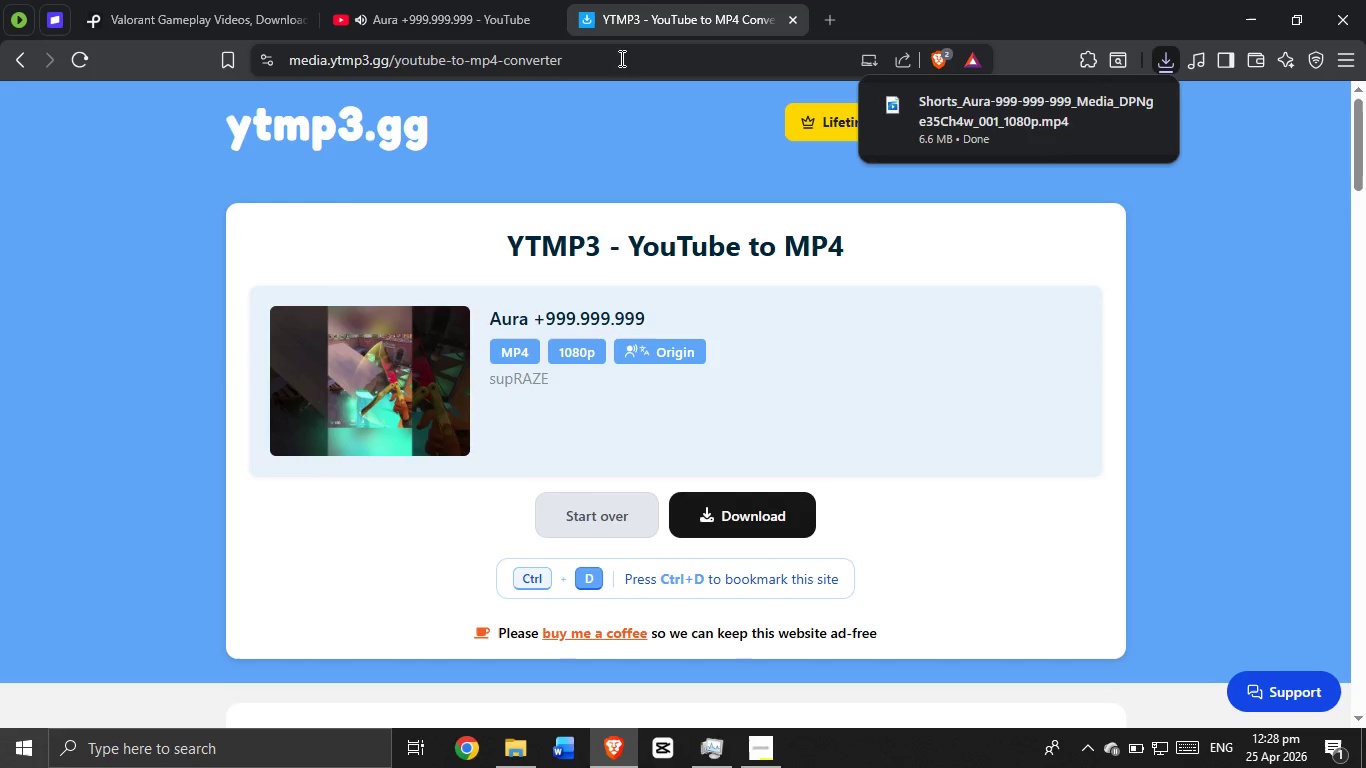 
left_click([446, 0])
 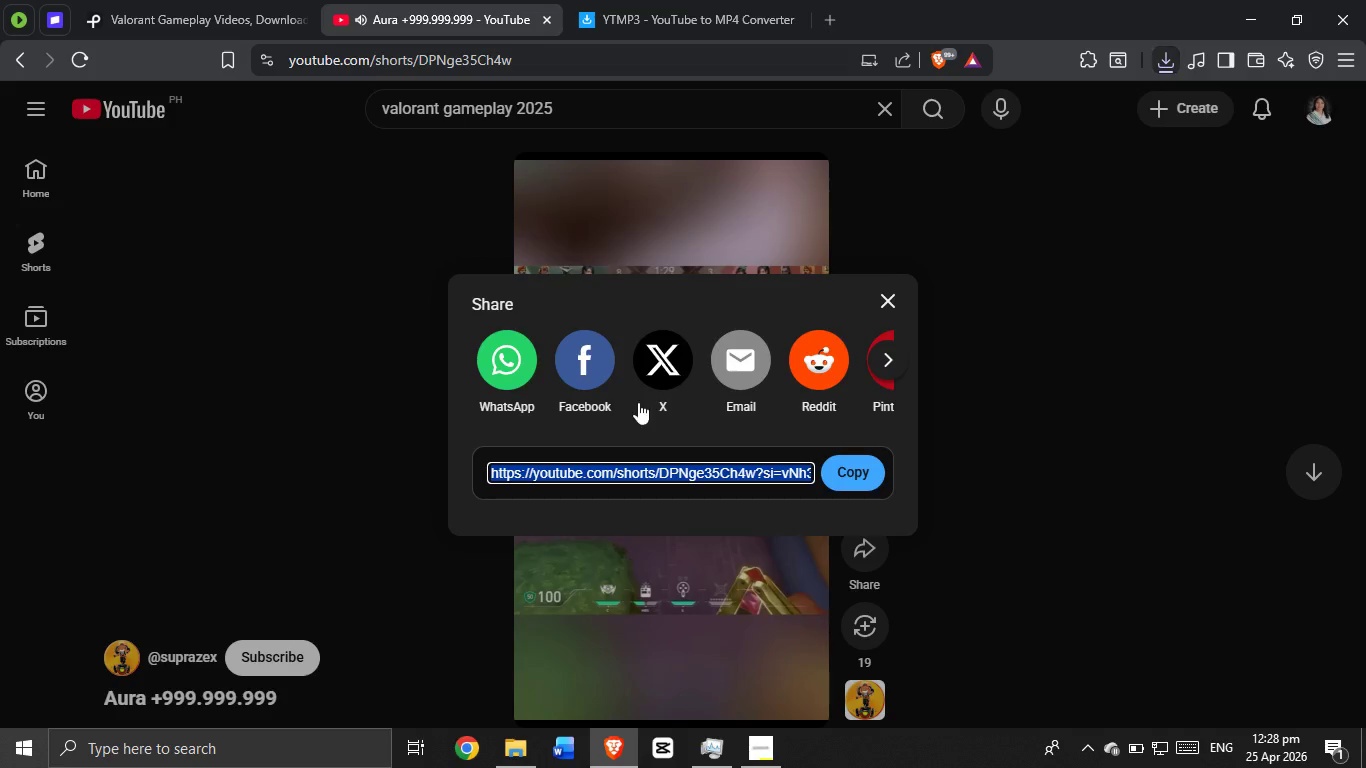 
scroll: coordinate [638, 402], scroll_direction: down, amount: 1.0
 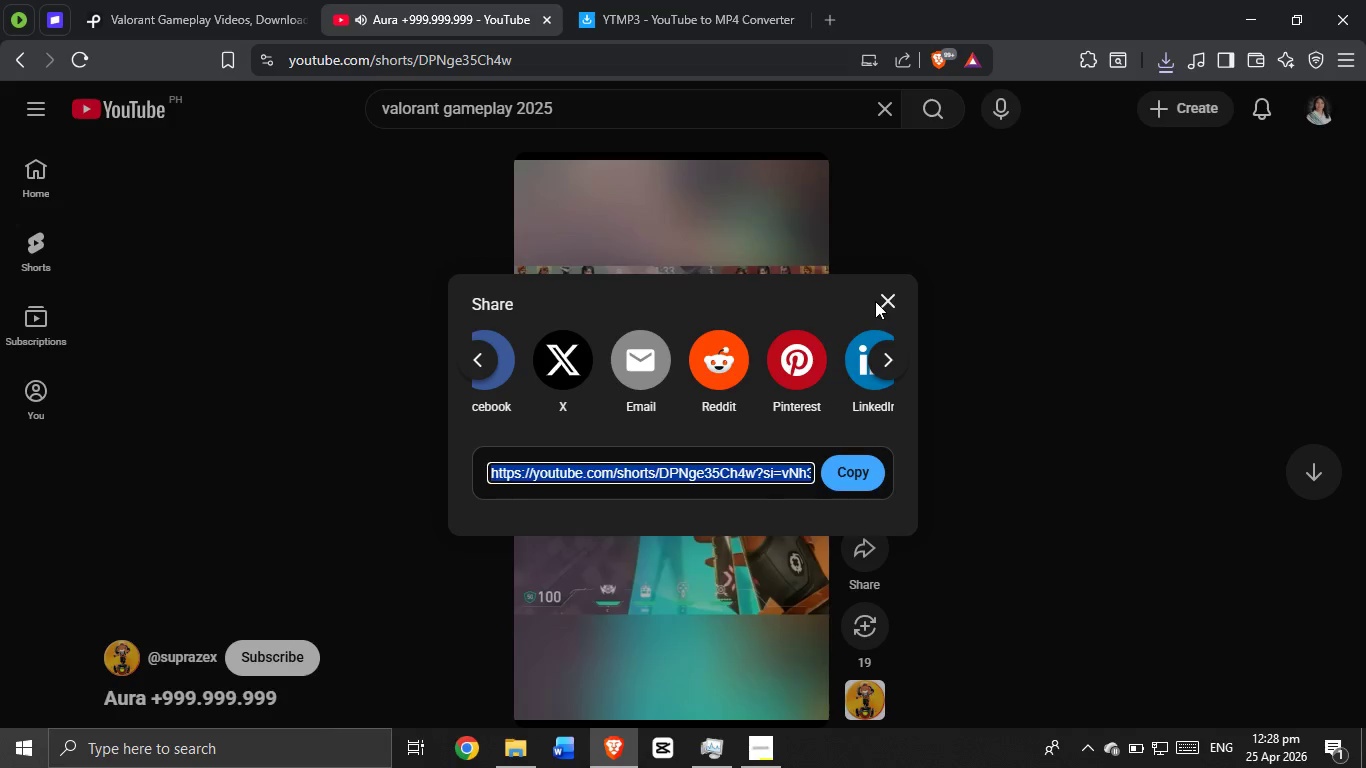 
left_click([876, 301])
 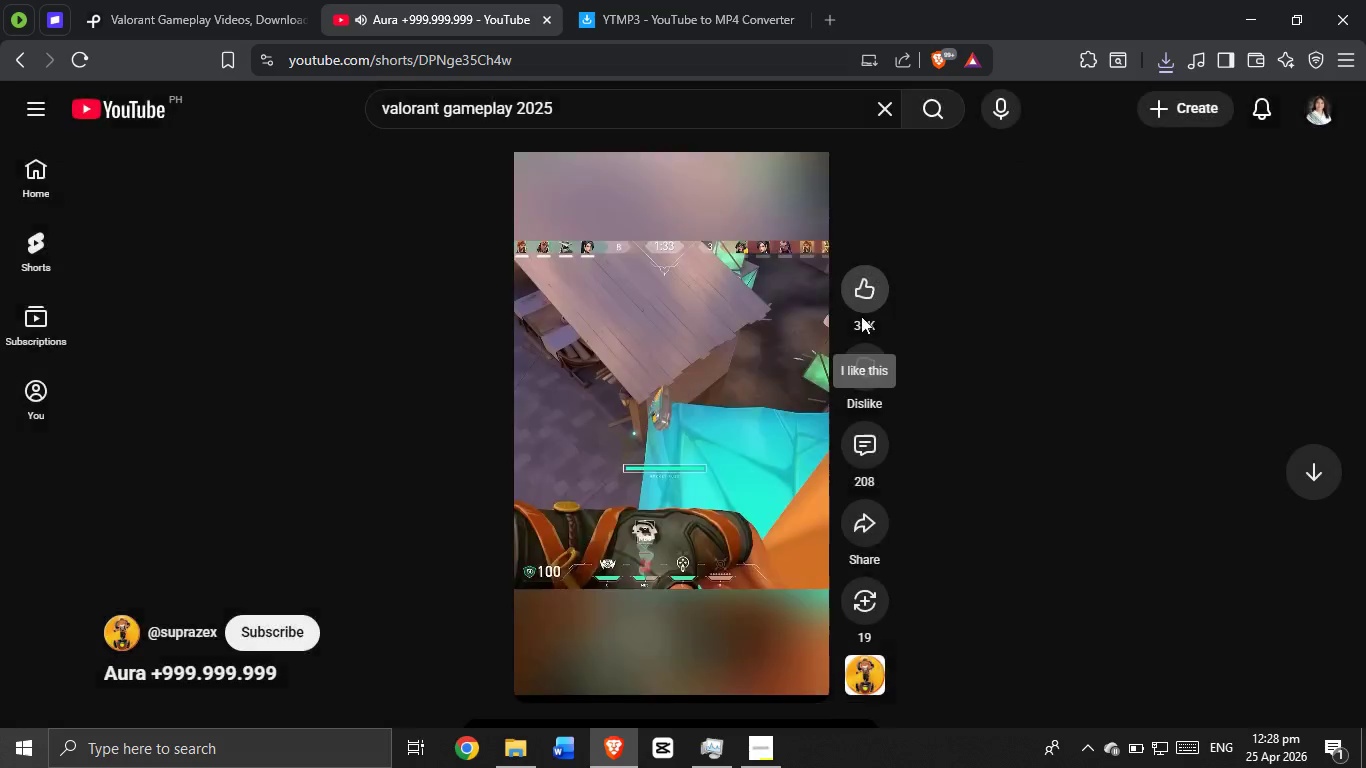 
scroll: coordinate [770, 333], scroll_direction: down, amount: 3.0
 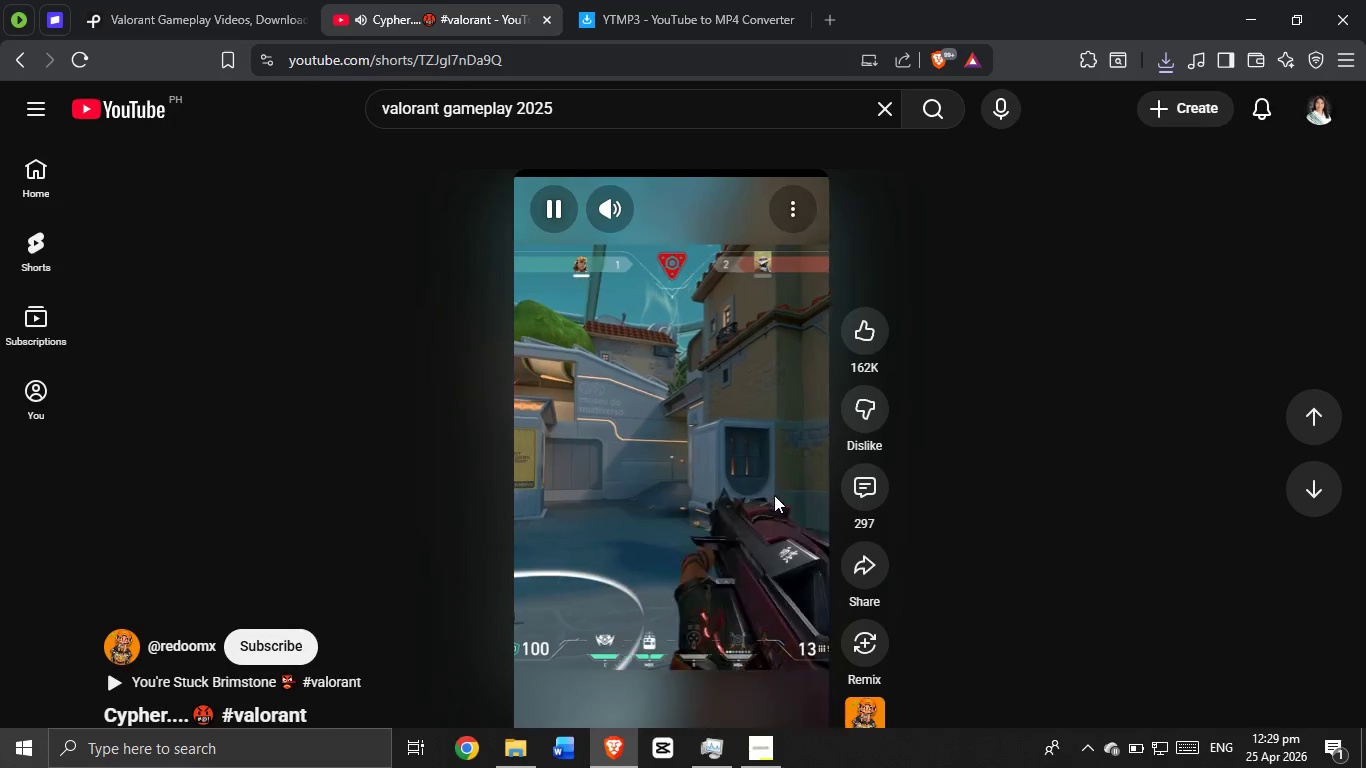 
wait(16.46)
 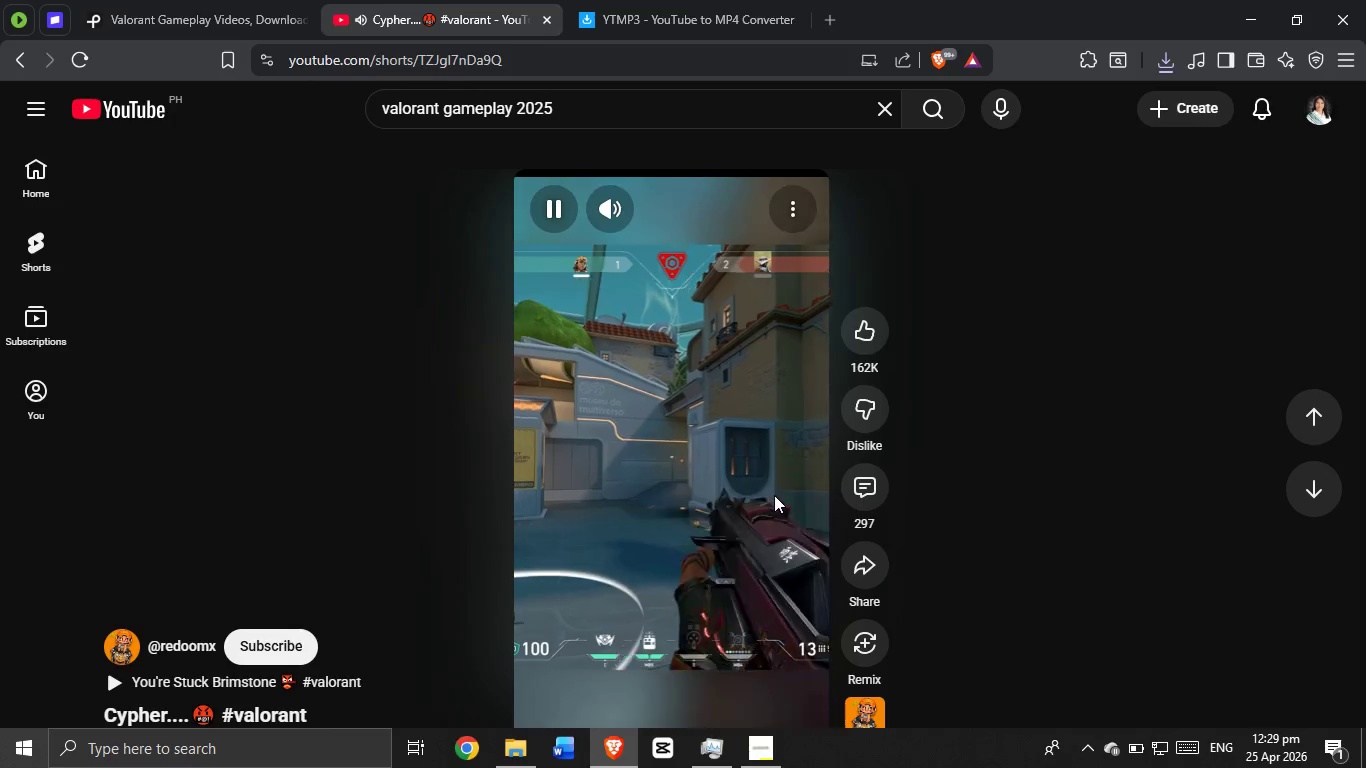 
scroll: coordinate [775, 489], scroll_direction: down, amount: 5.0
 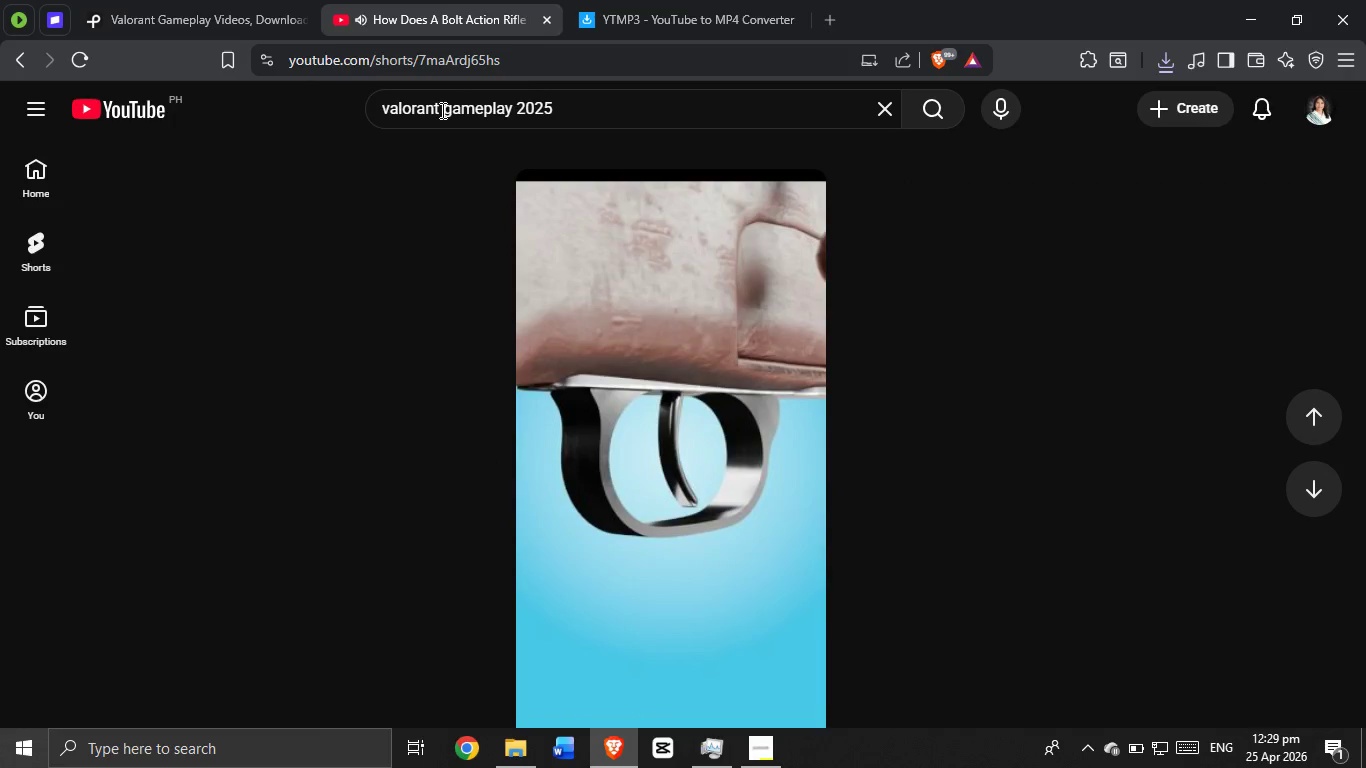 
left_click_drag(start_coordinate=[441, 110], to_coordinate=[276, 76])
 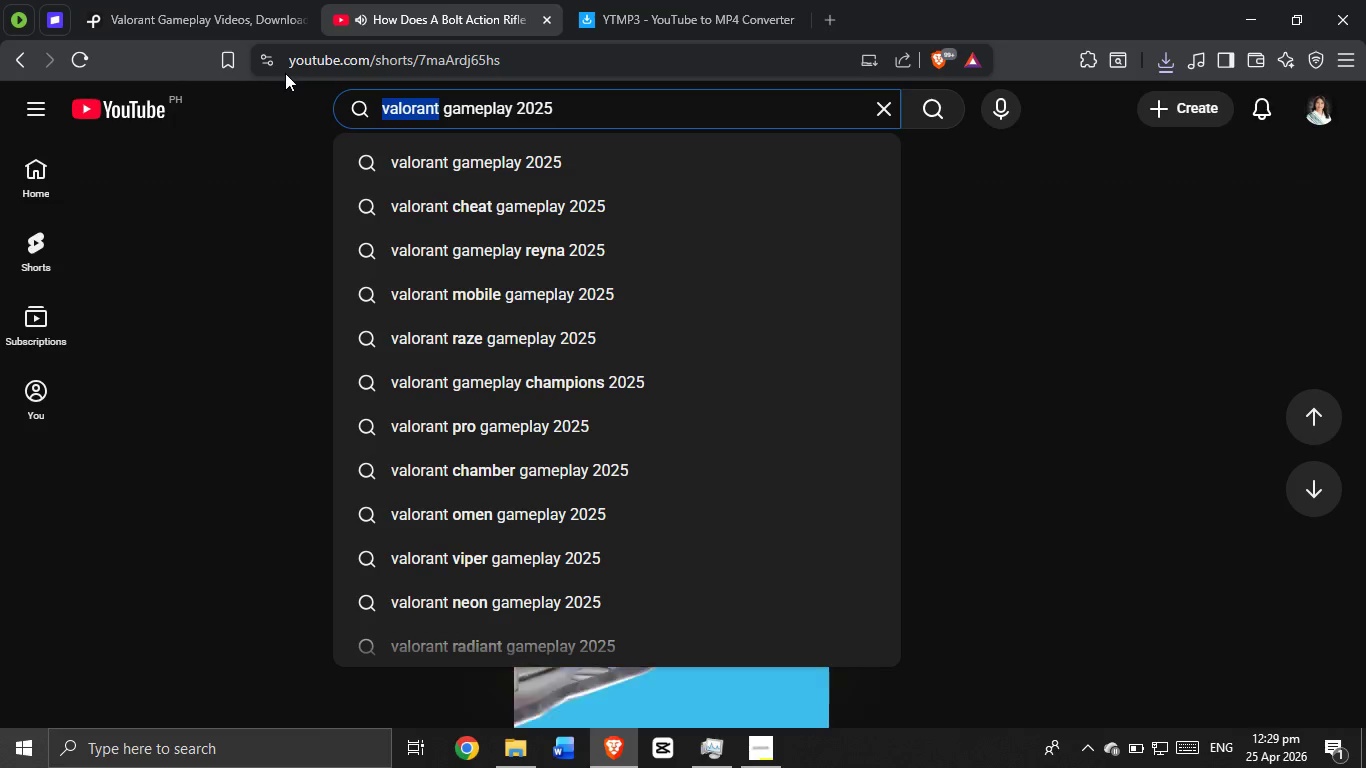 
key(Backspace)
type(league of legends)
 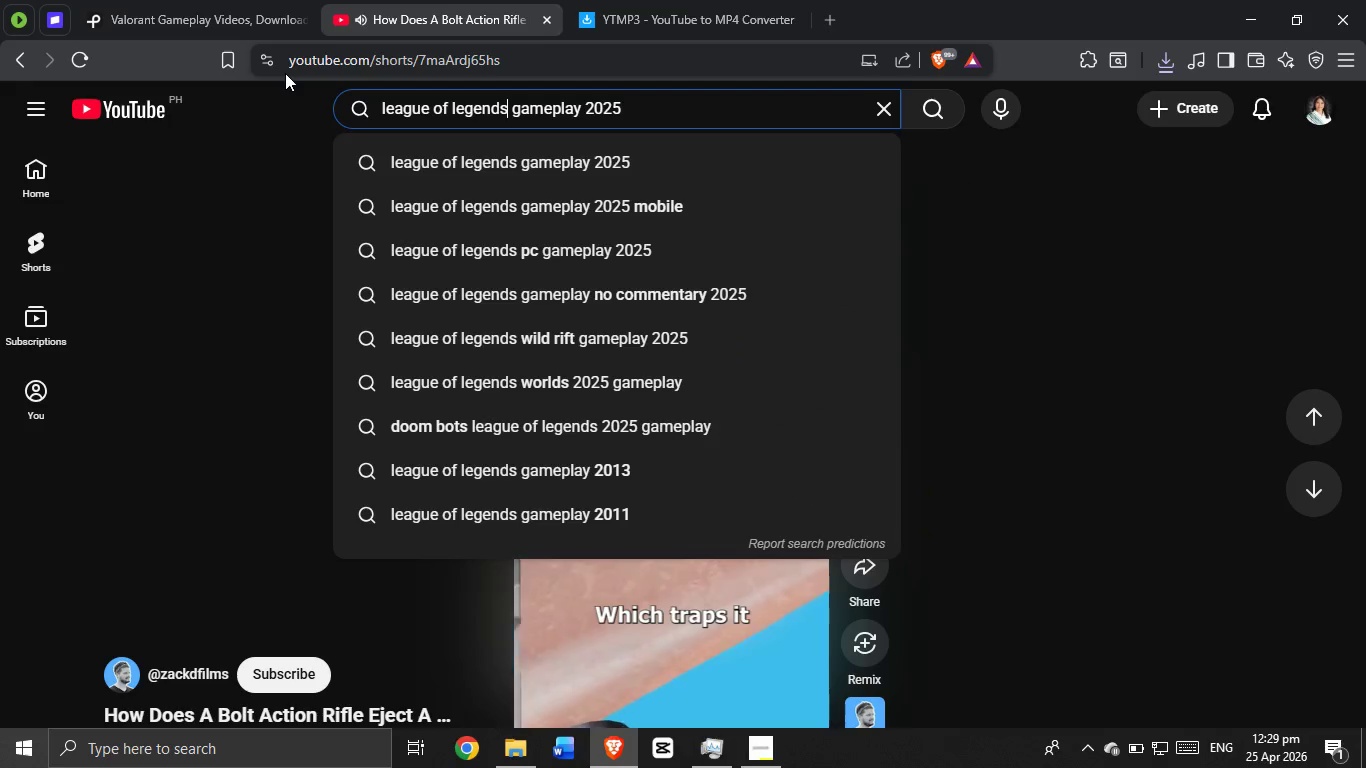 
key(Enter)
 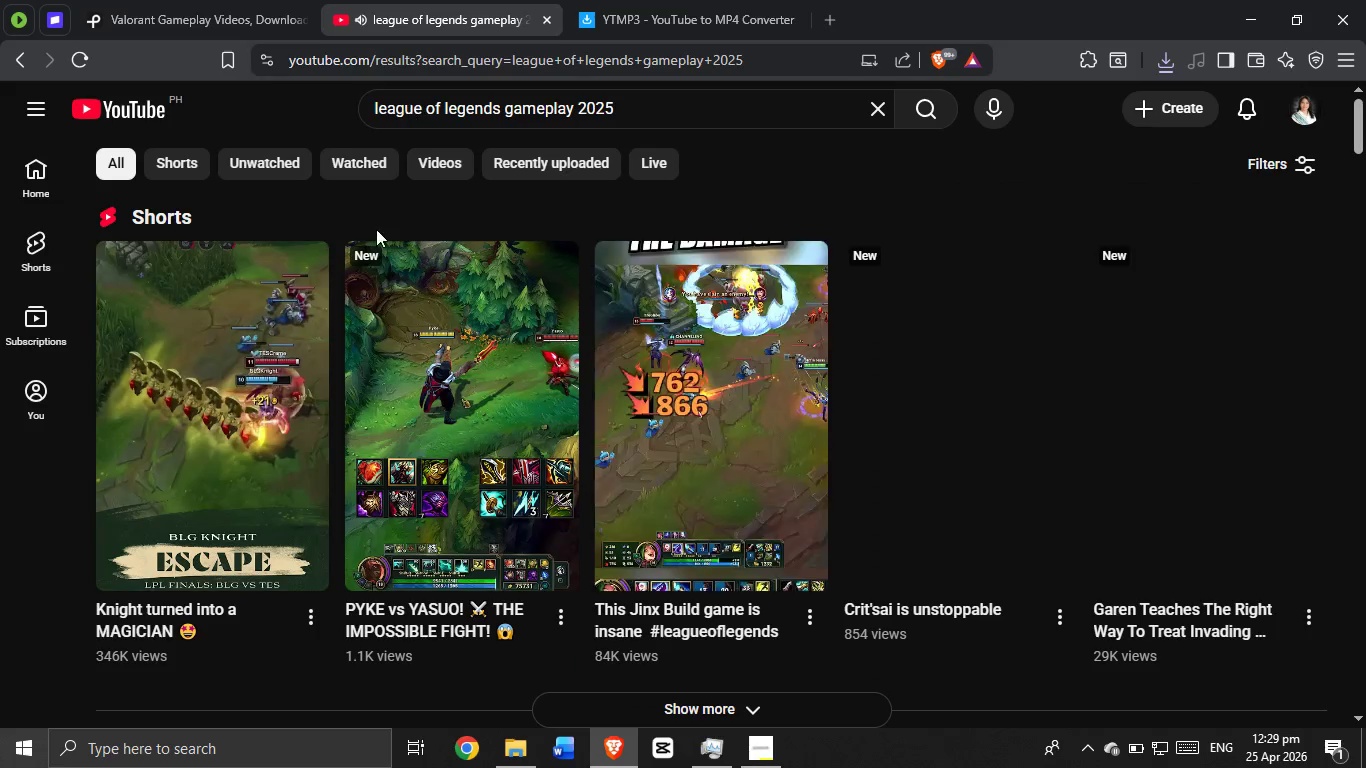 
scroll: coordinate [351, 360], scroll_direction: down, amount: 5.0
 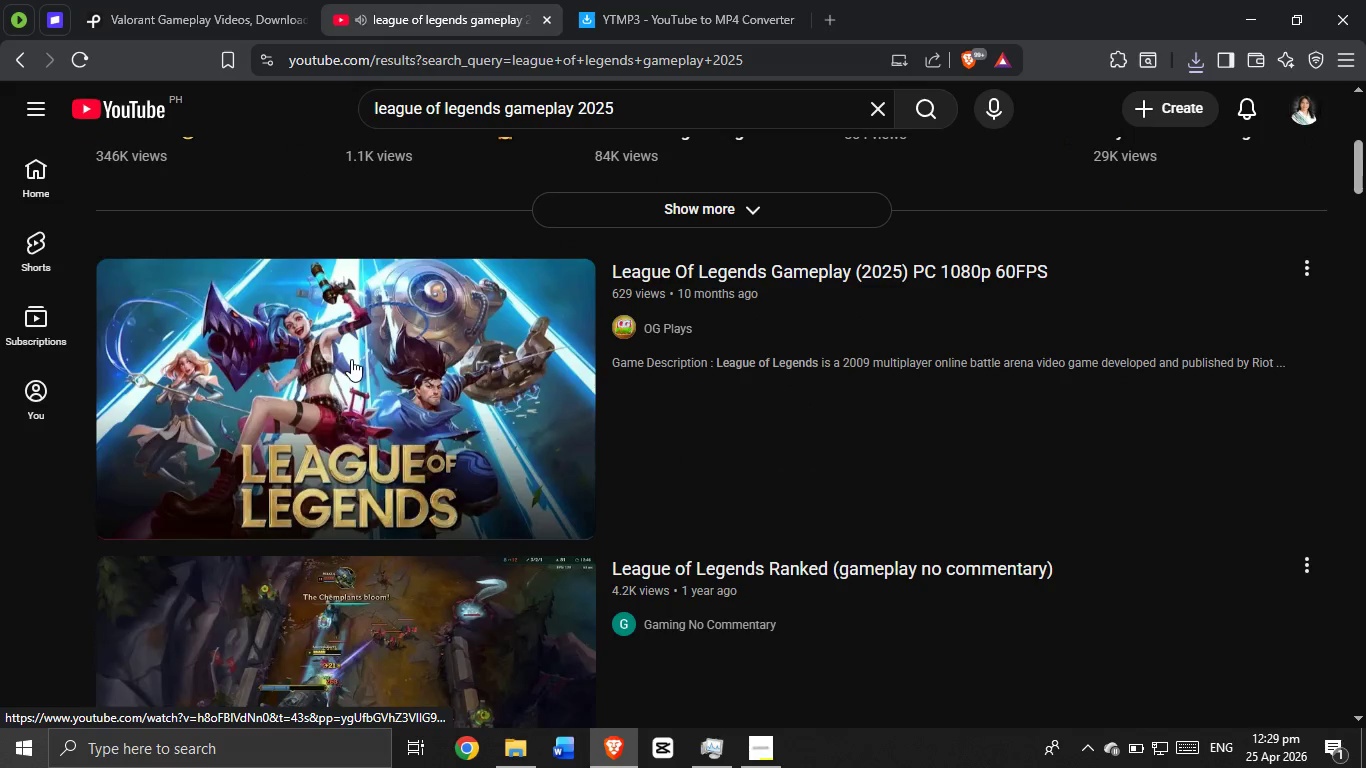 
scroll: coordinate [350, 354], scroll_direction: up, amount: 6.0
 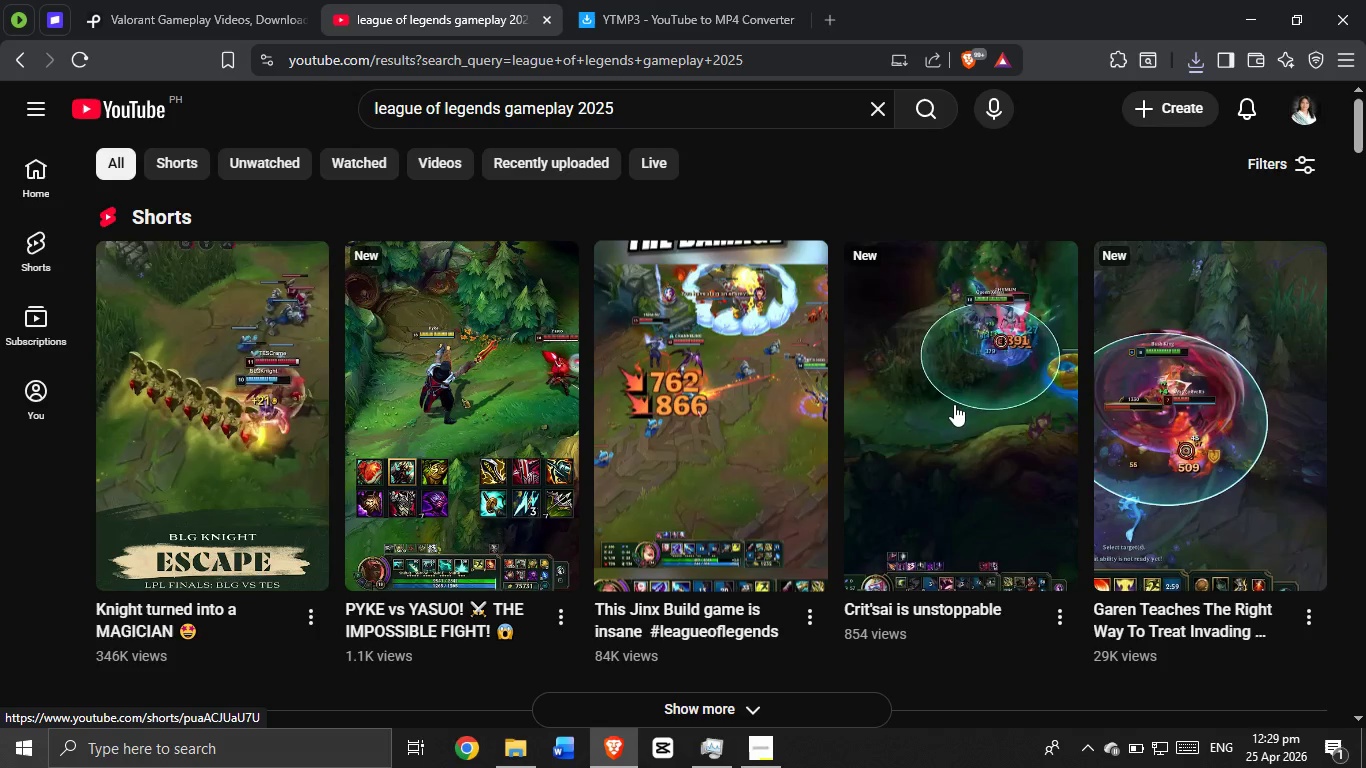 
left_click([1182, 394])
 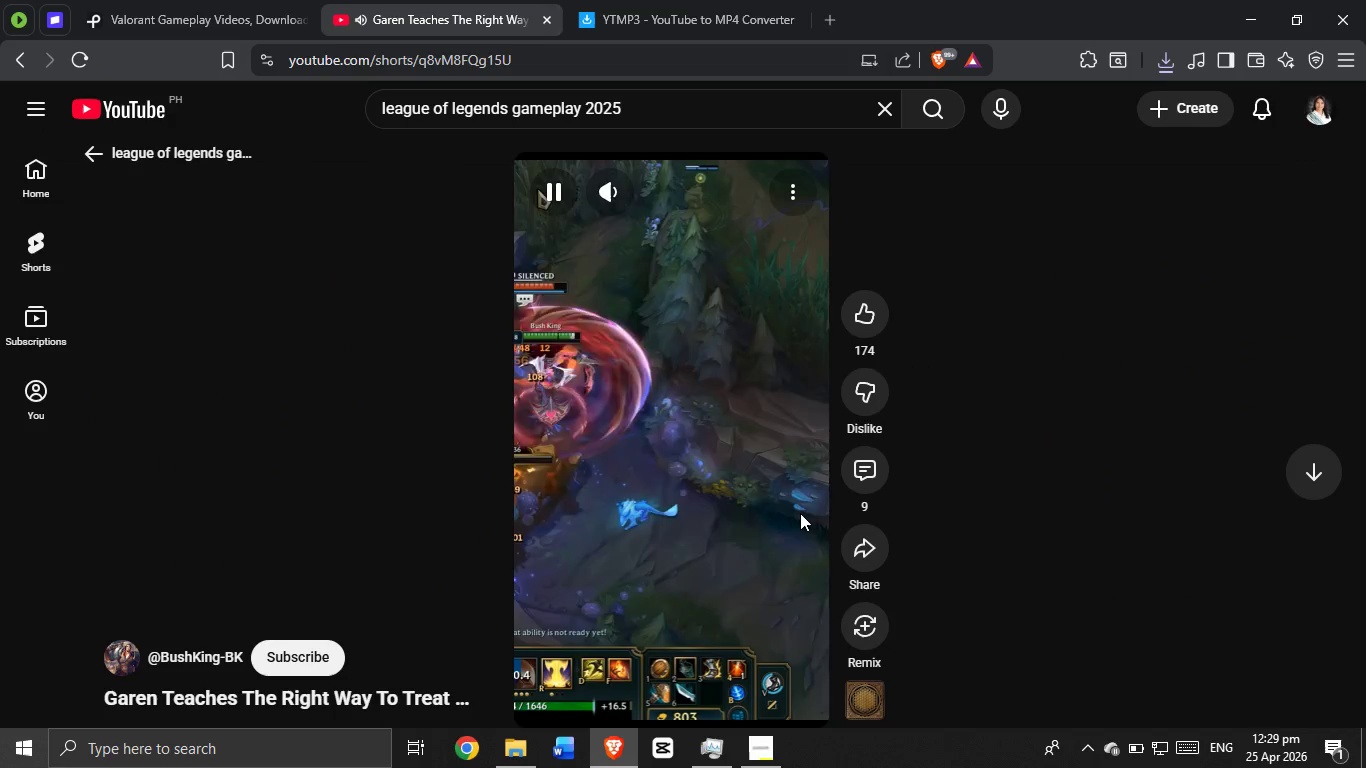 
wait(6.23)
 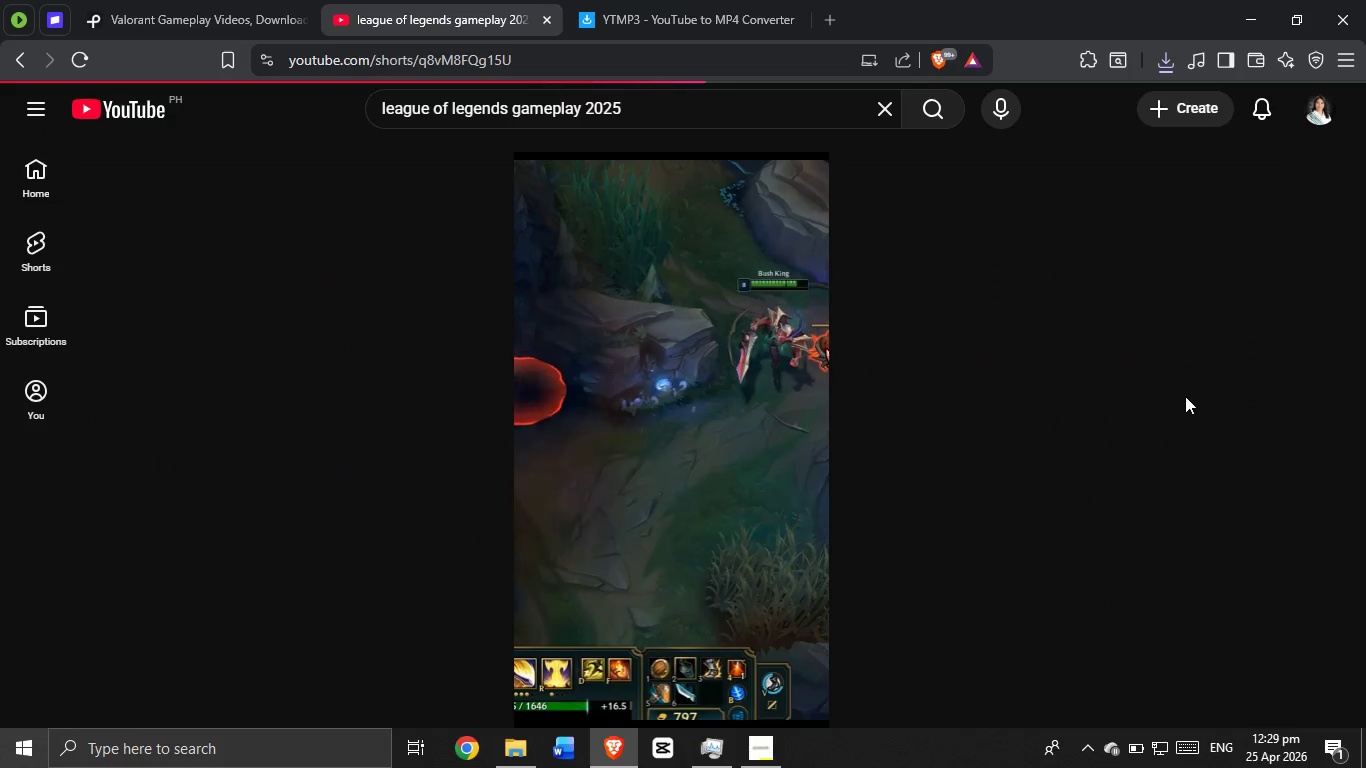 
left_click([863, 551])
 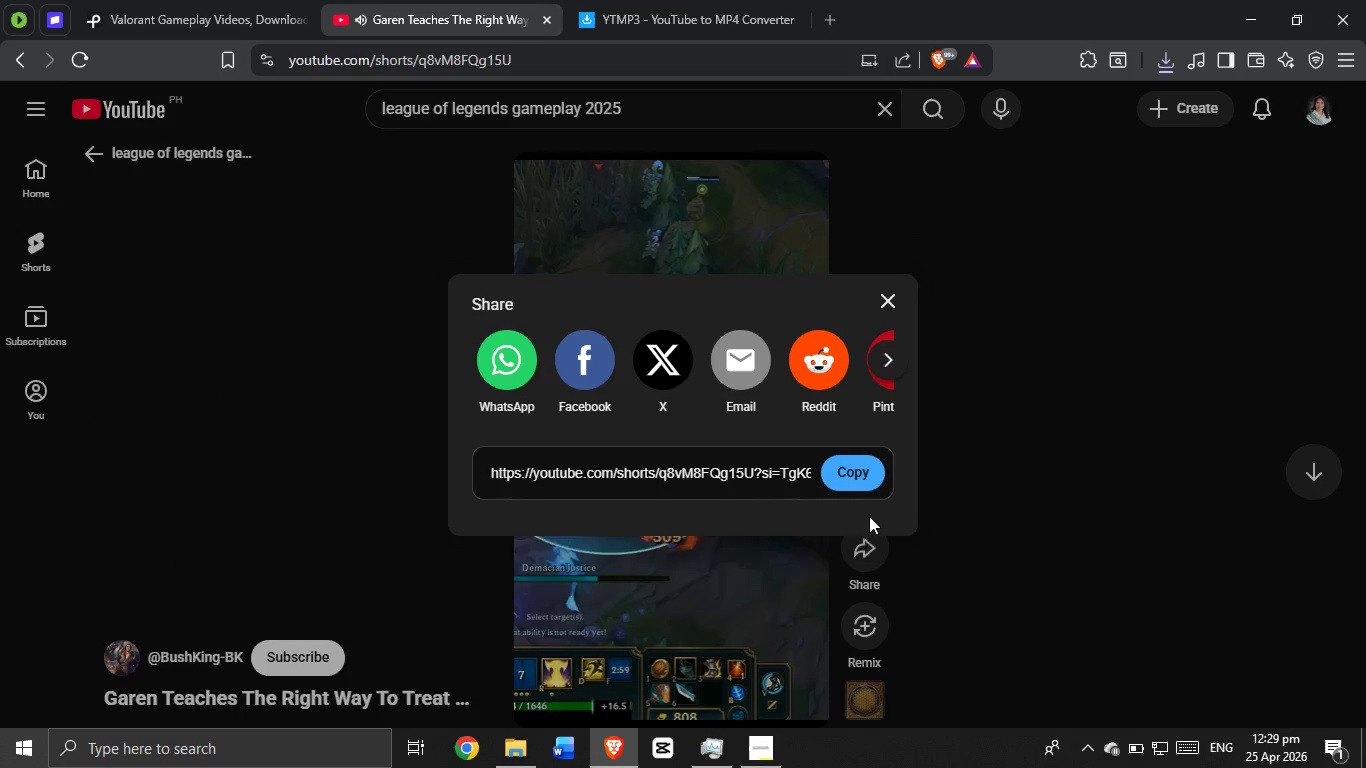 
left_click([875, 472])
 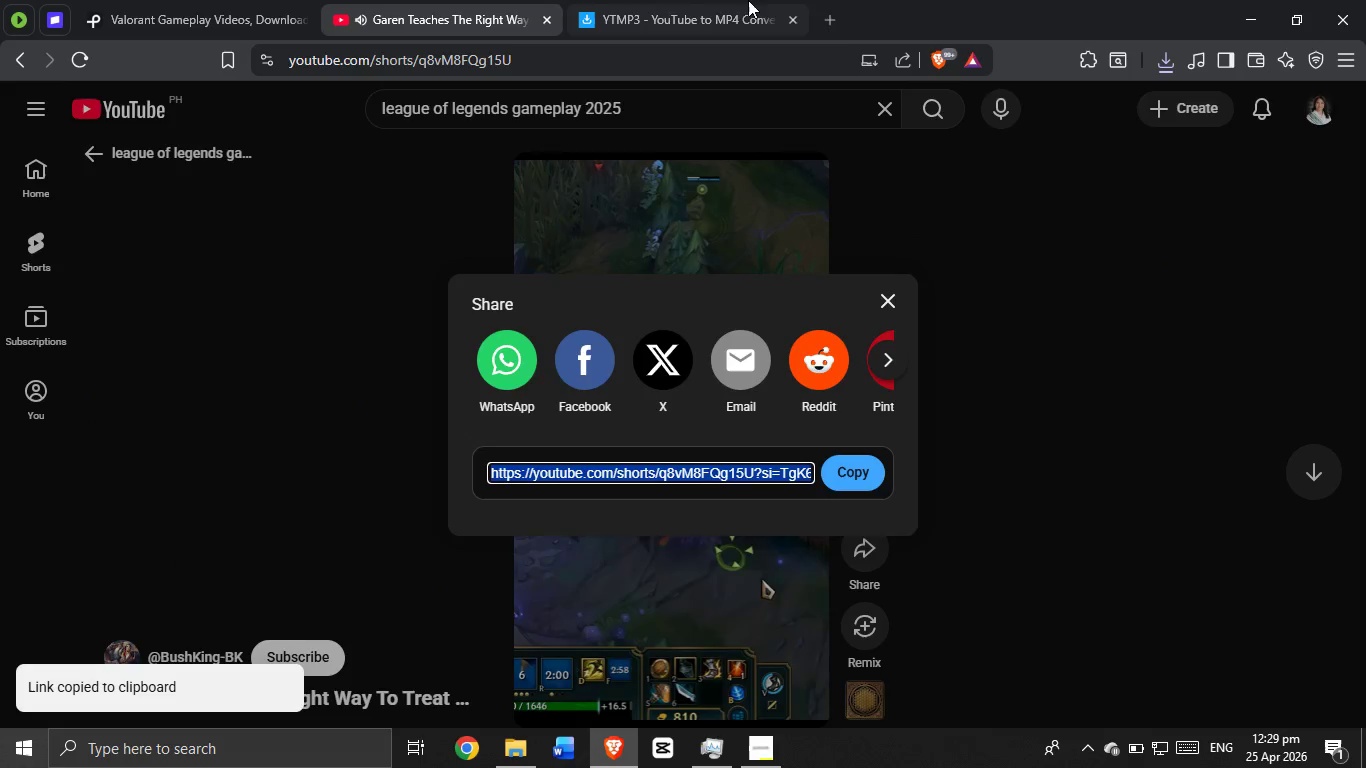 
left_click([744, 0])
 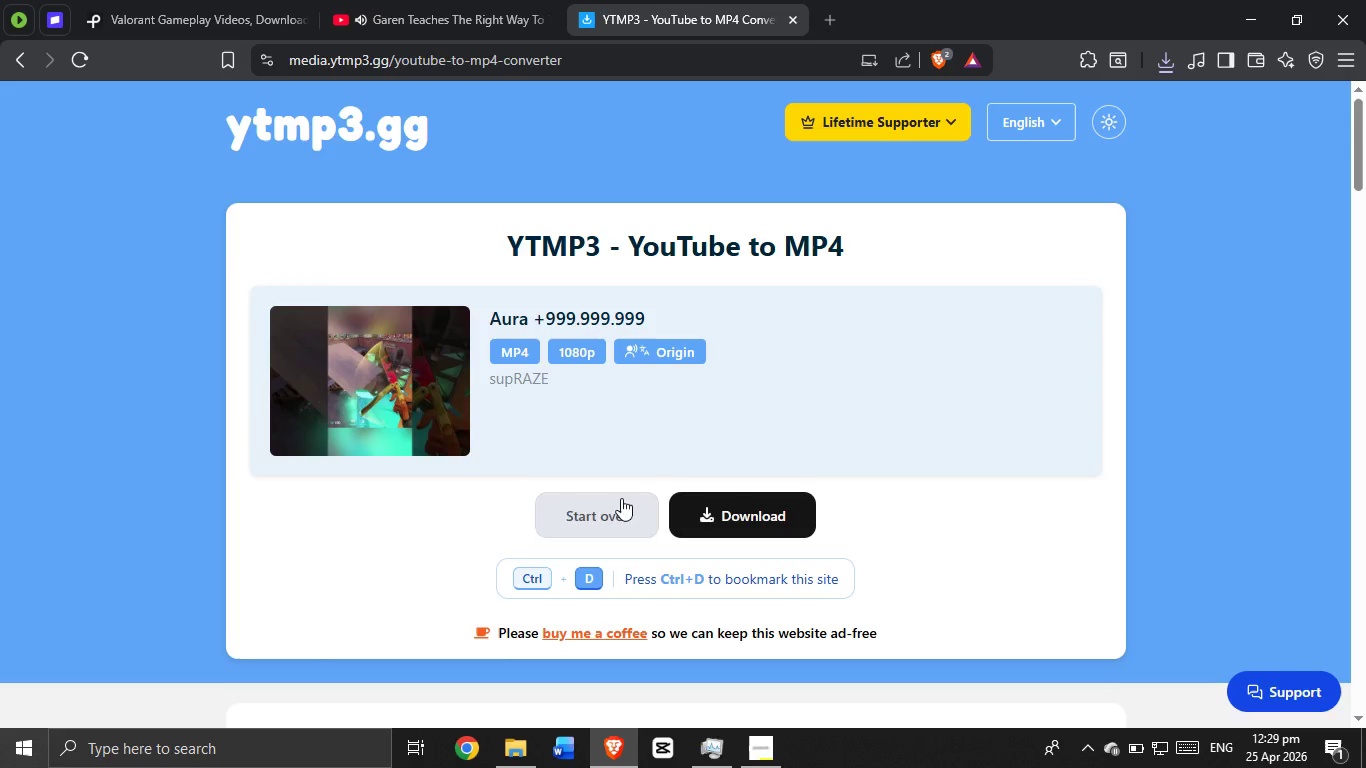 
left_click([609, 504])
 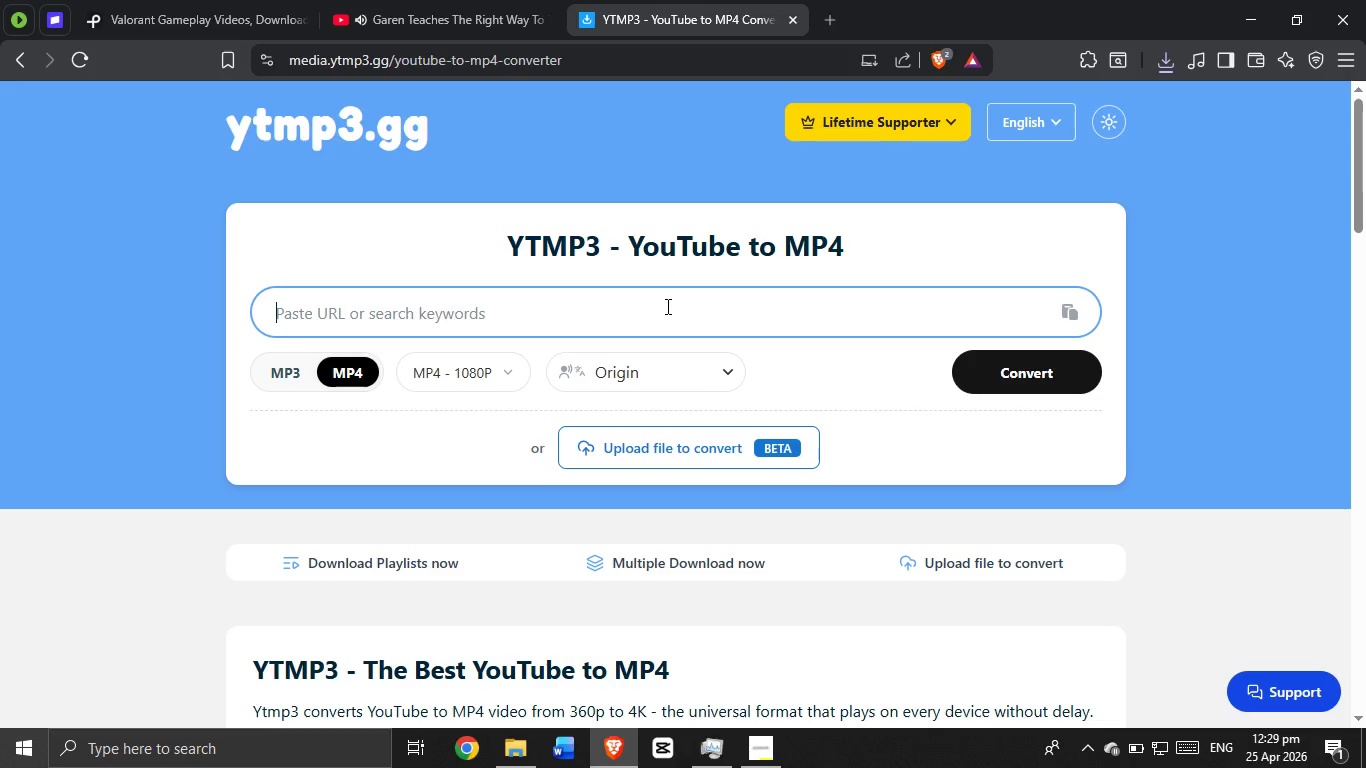 
left_click([665, 305])
 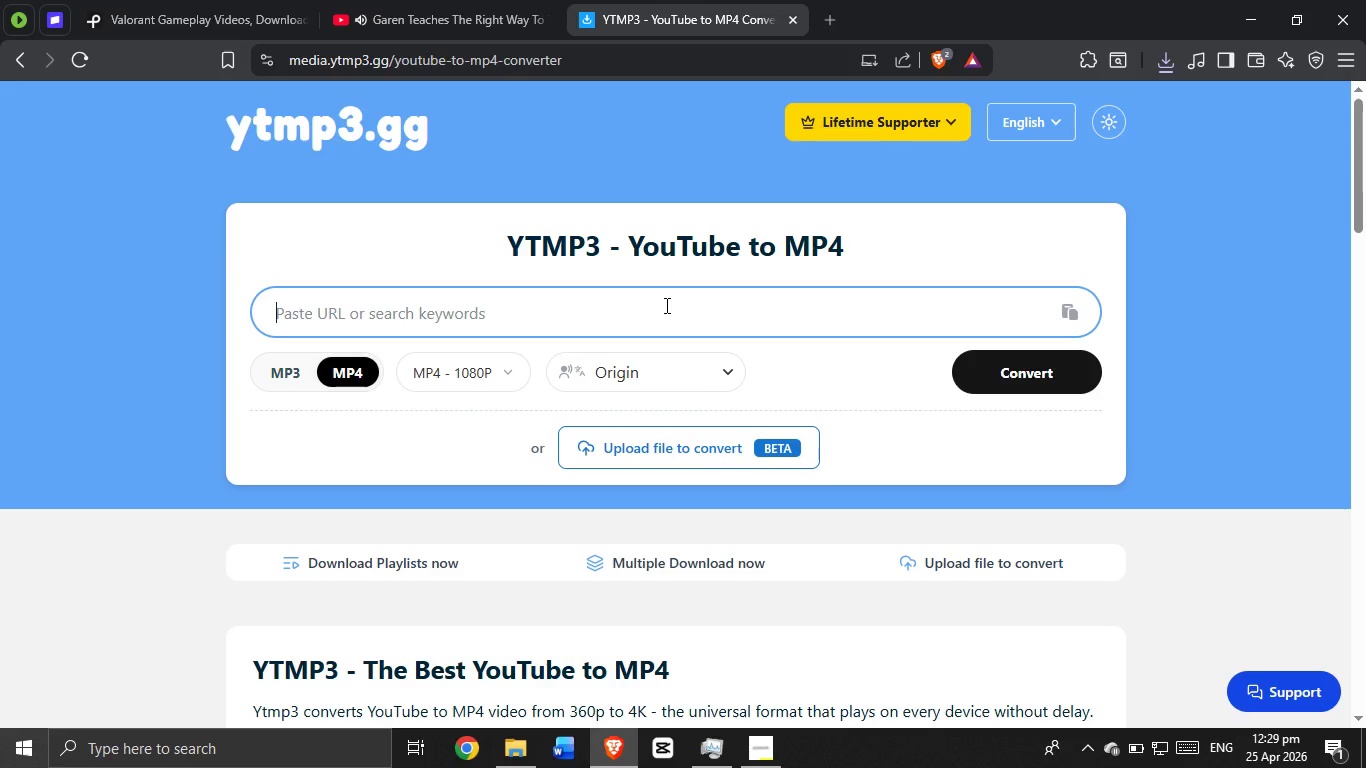 
key(Control+ControlLeft)
 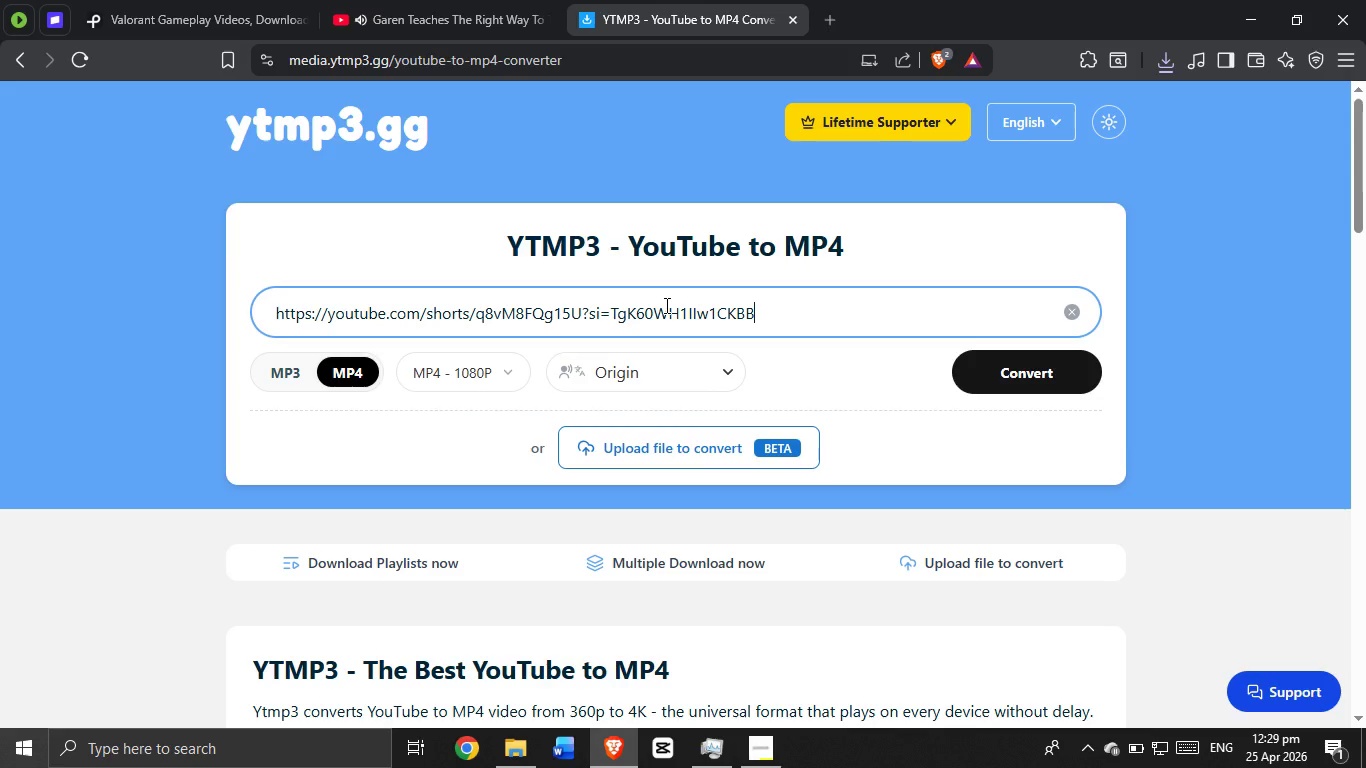 
key(Control+V)
 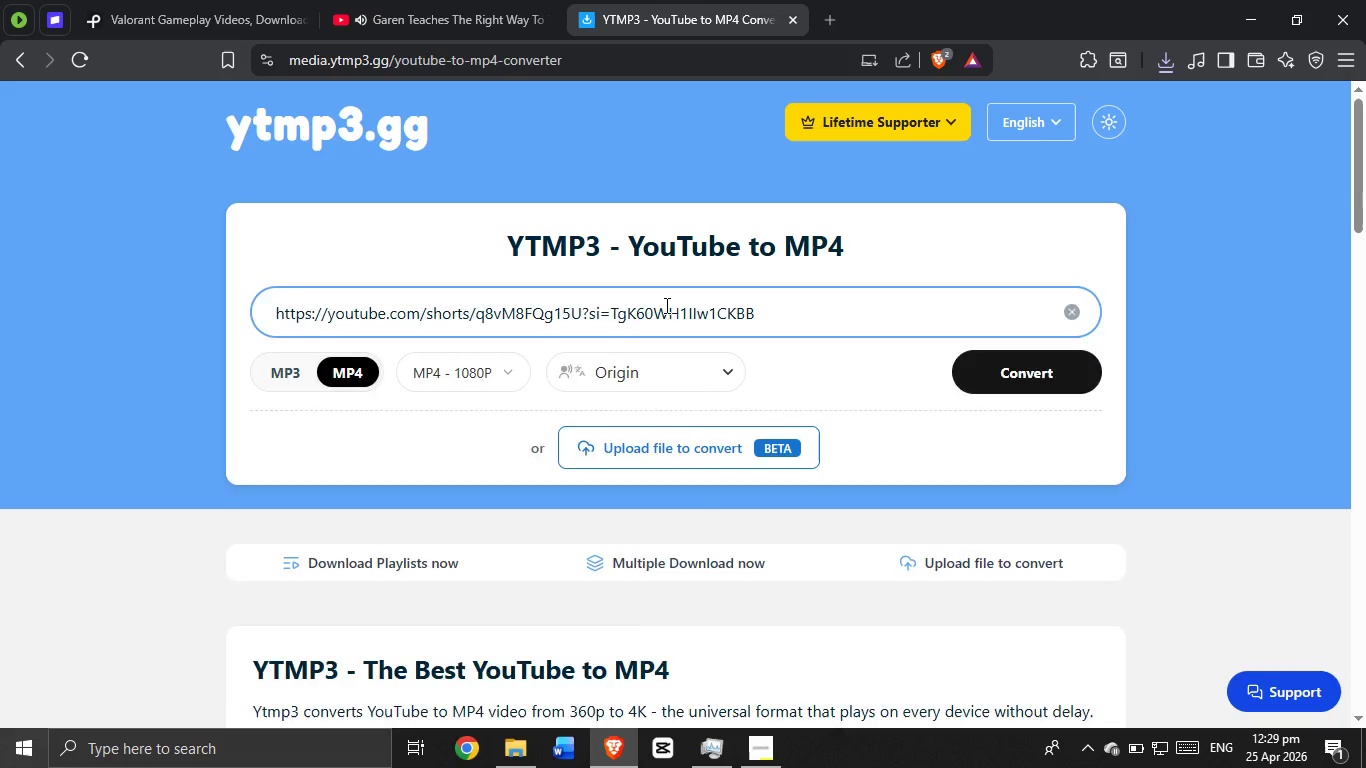 
key(Control+Enter)
 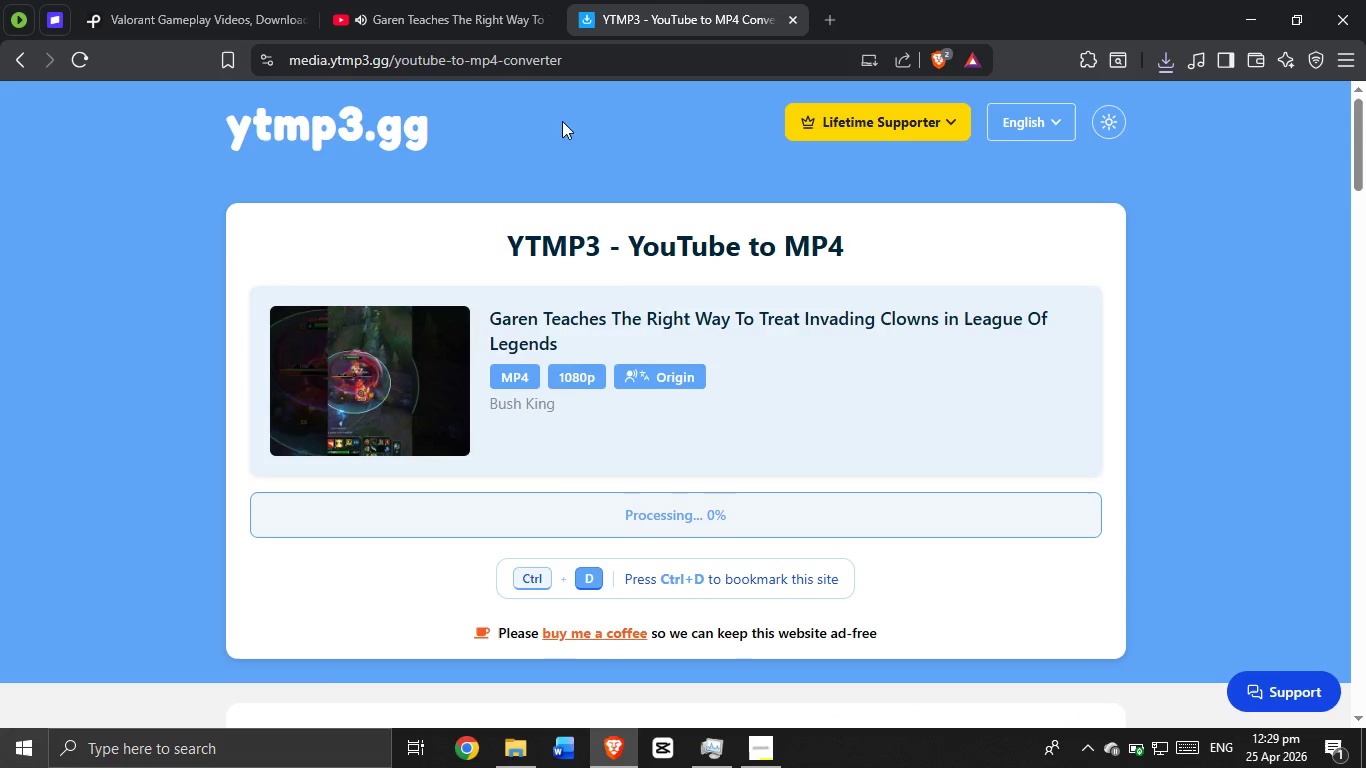 
wait(5.41)
 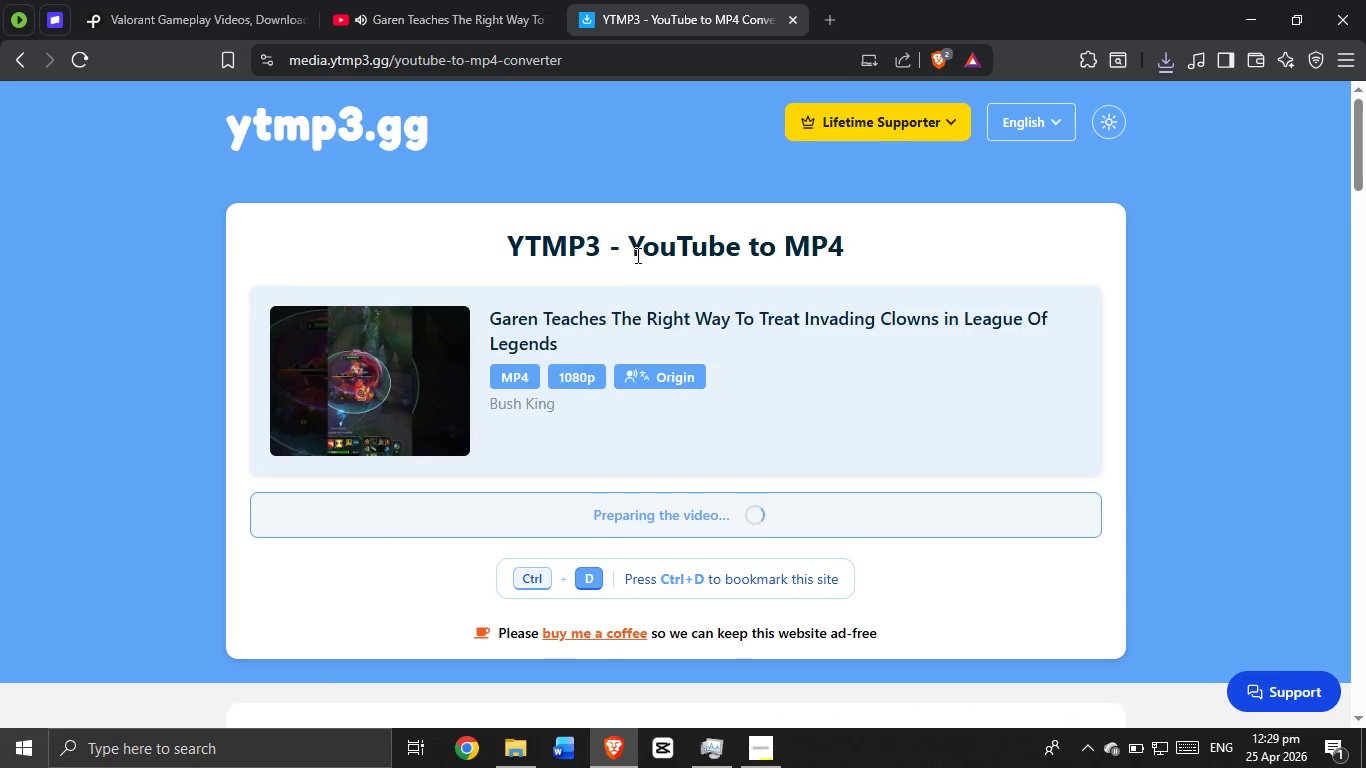 
left_click([703, 524])
 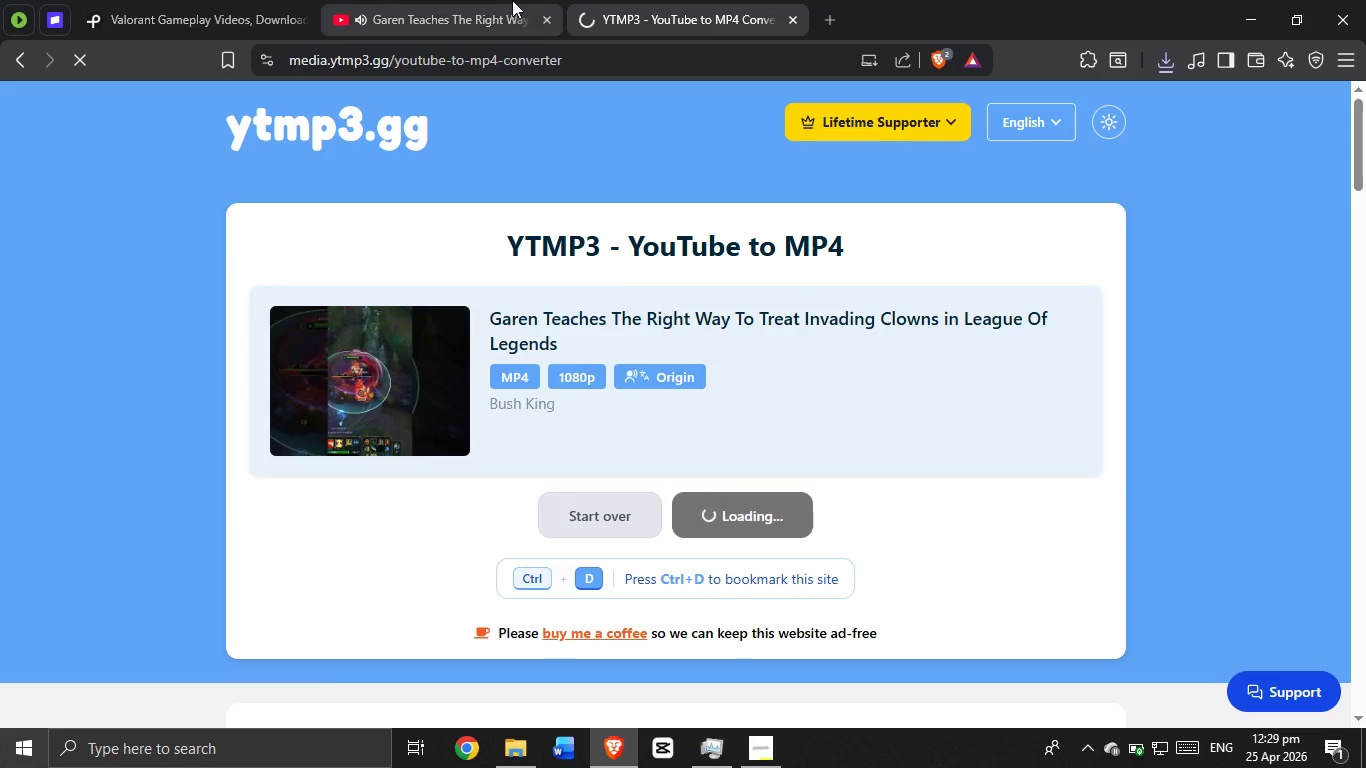 
left_click([504, 0])
 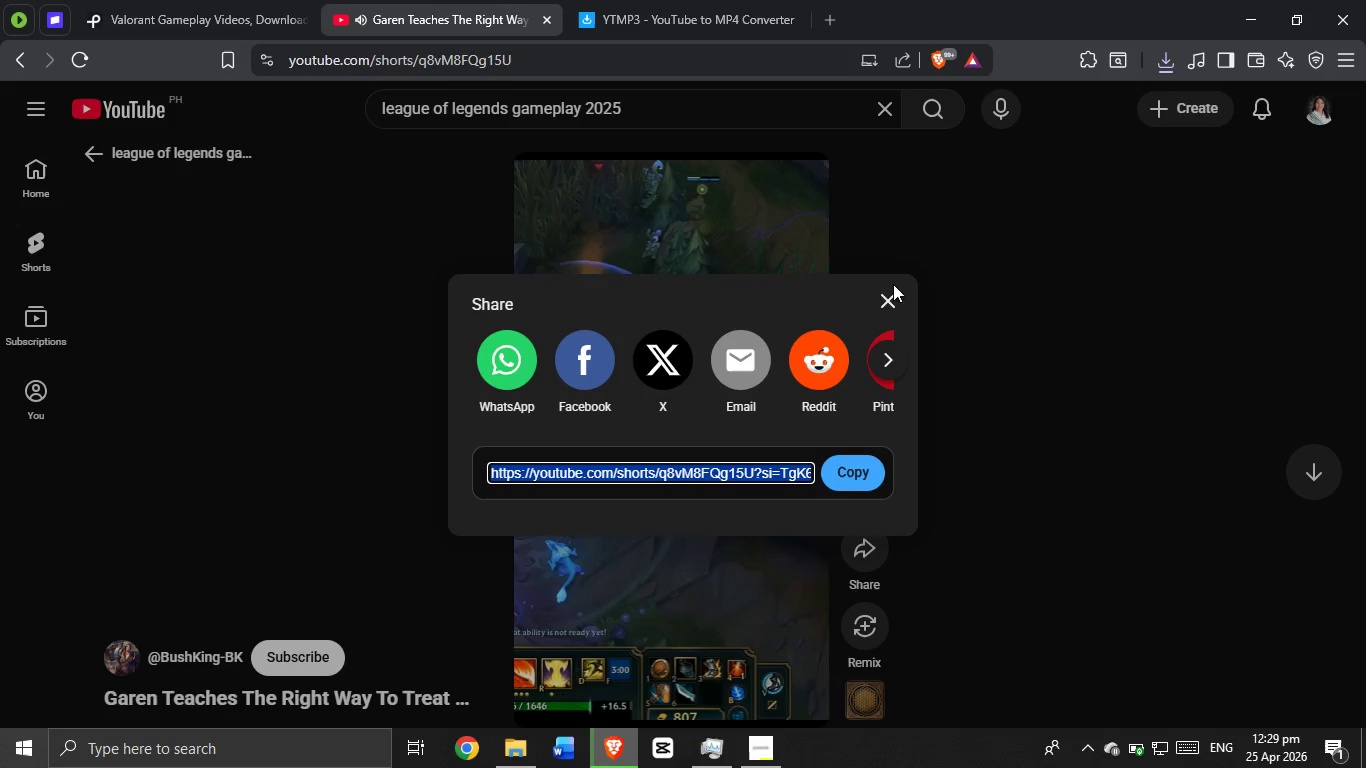 
left_click([892, 293])
 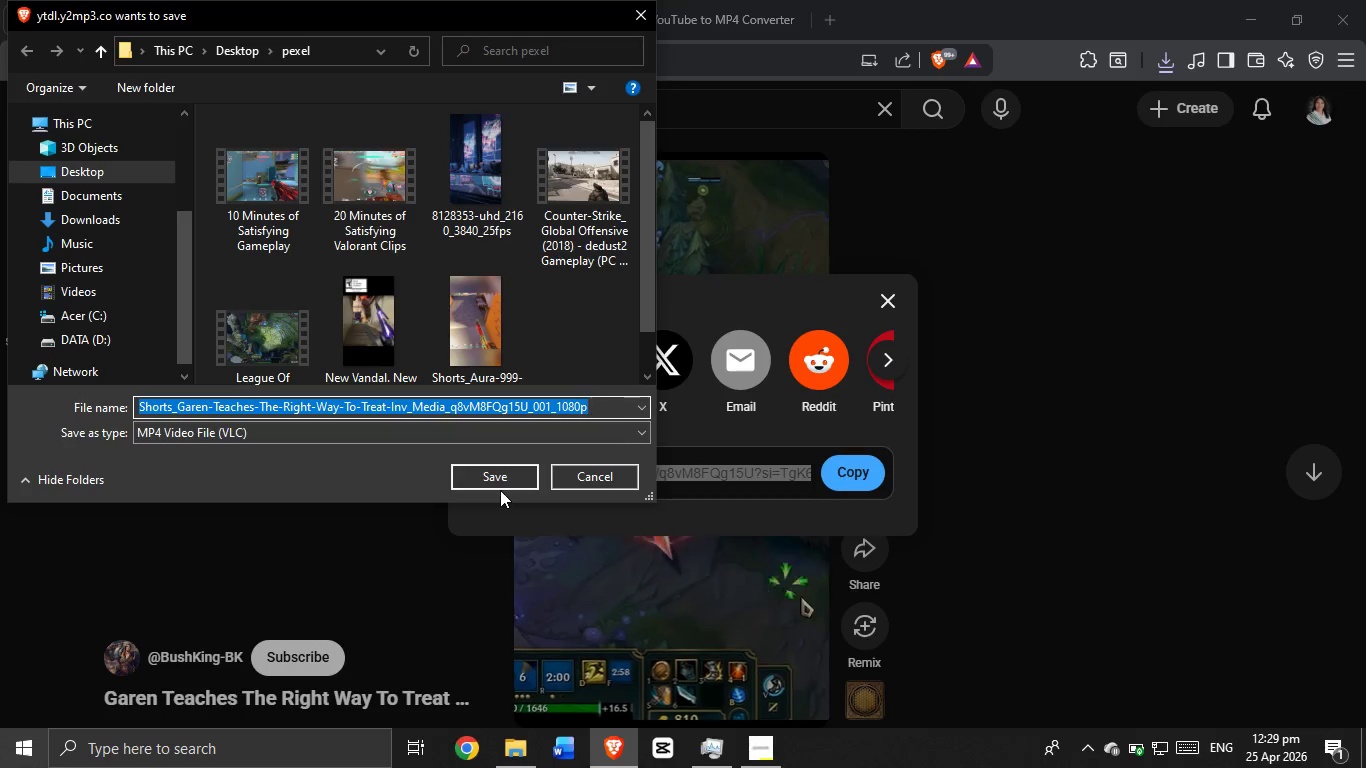 
left_click([500, 478])
 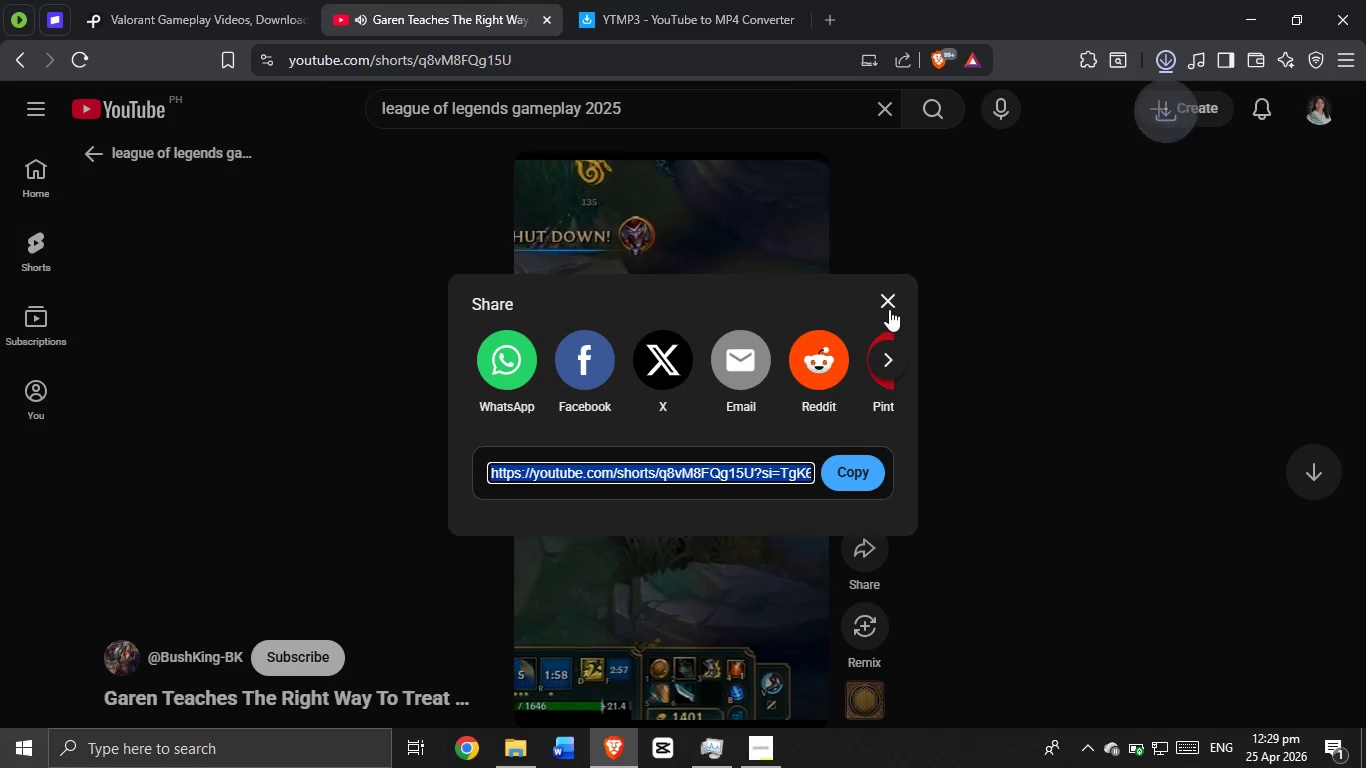 
left_click([890, 303])
 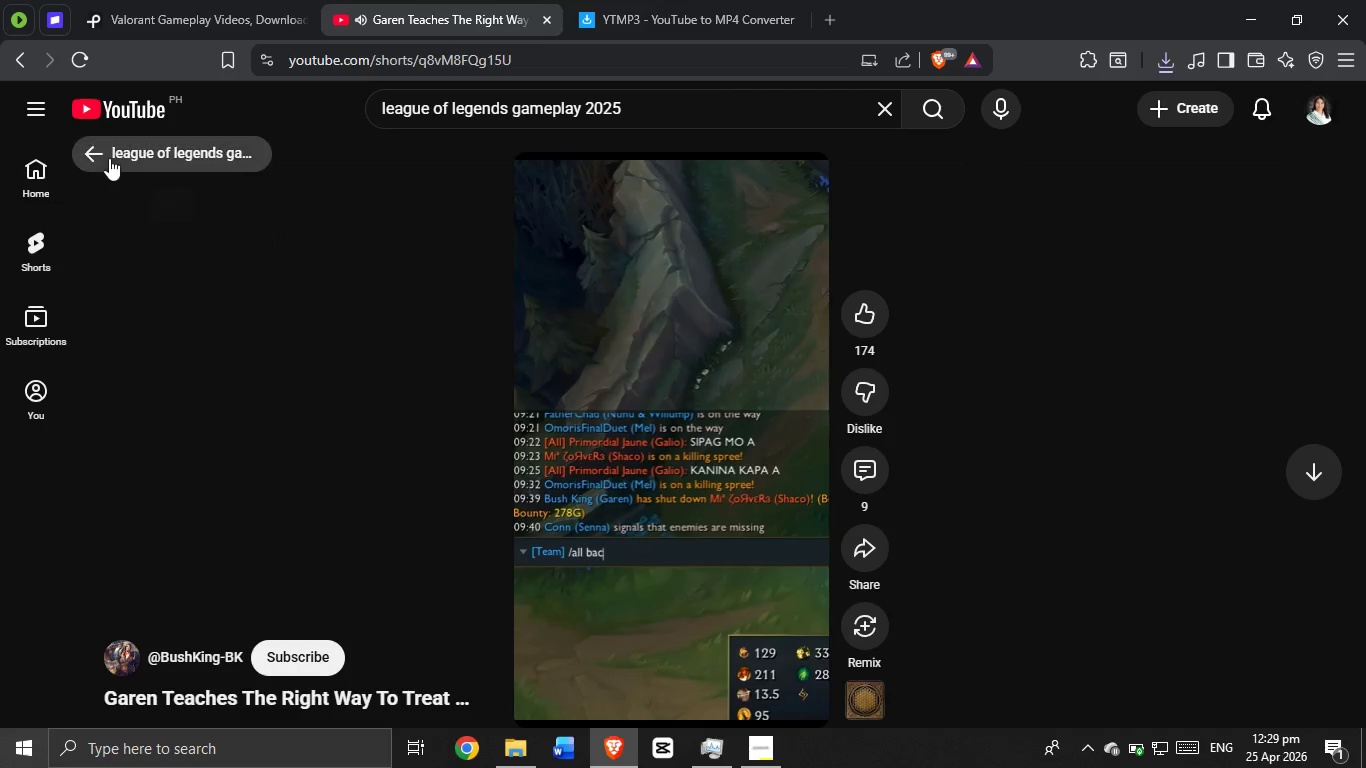 
left_click([101, 149])
 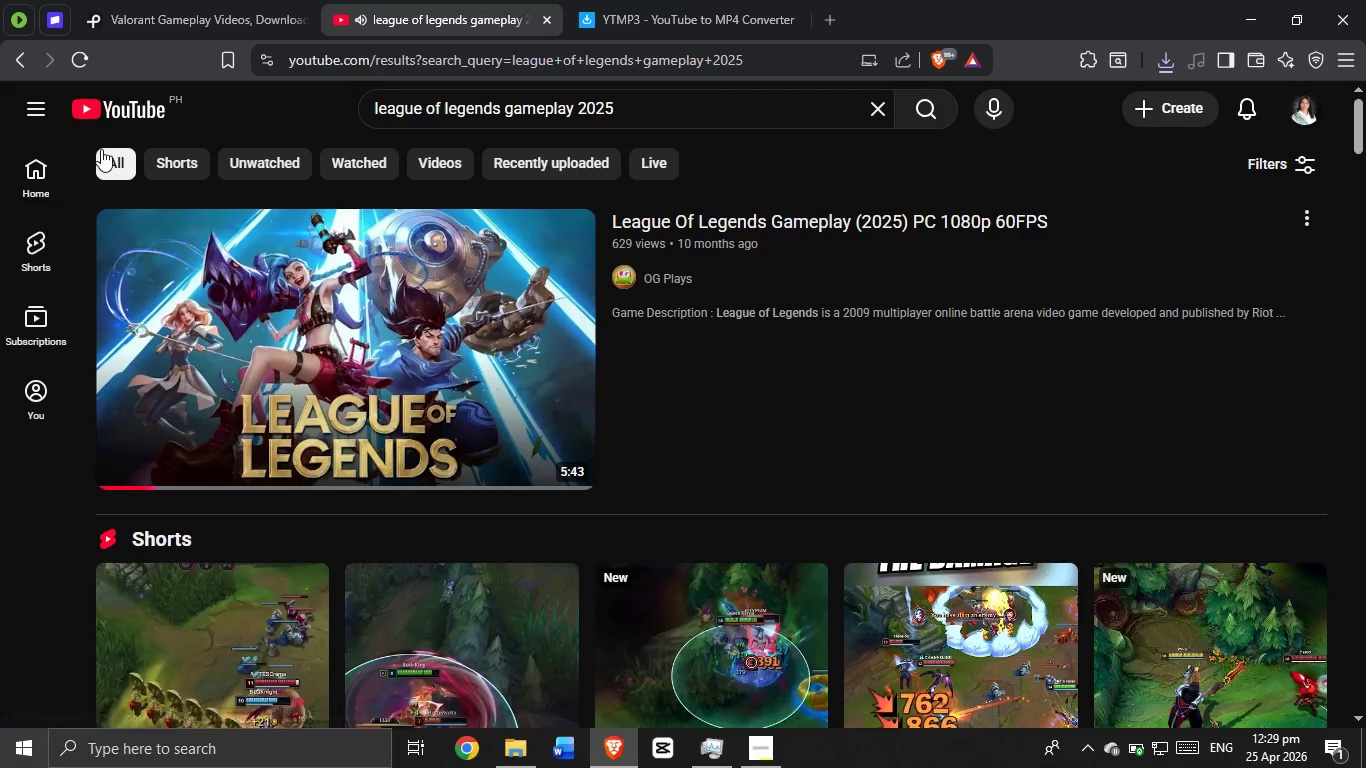 
scroll: coordinate [372, 322], scroll_direction: down, amount: 3.0
 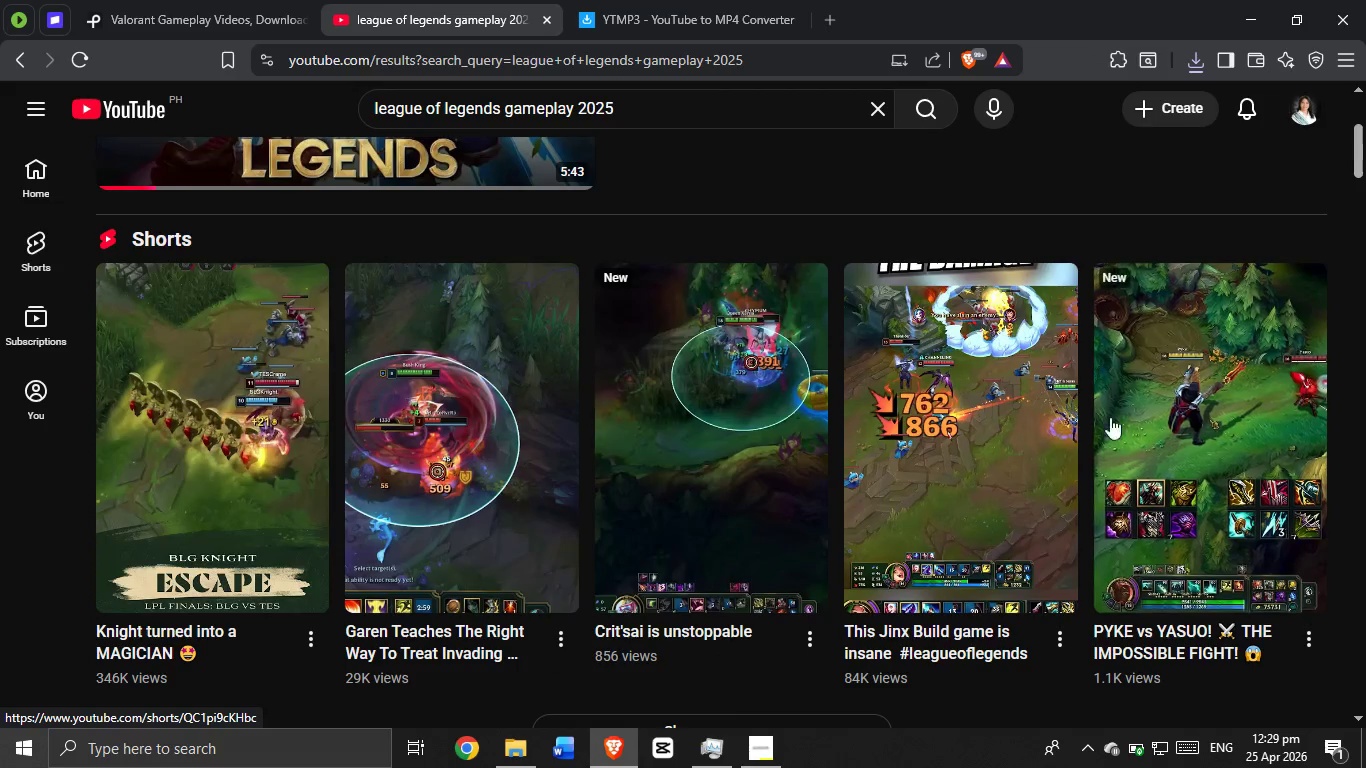 
left_click([753, 449])
 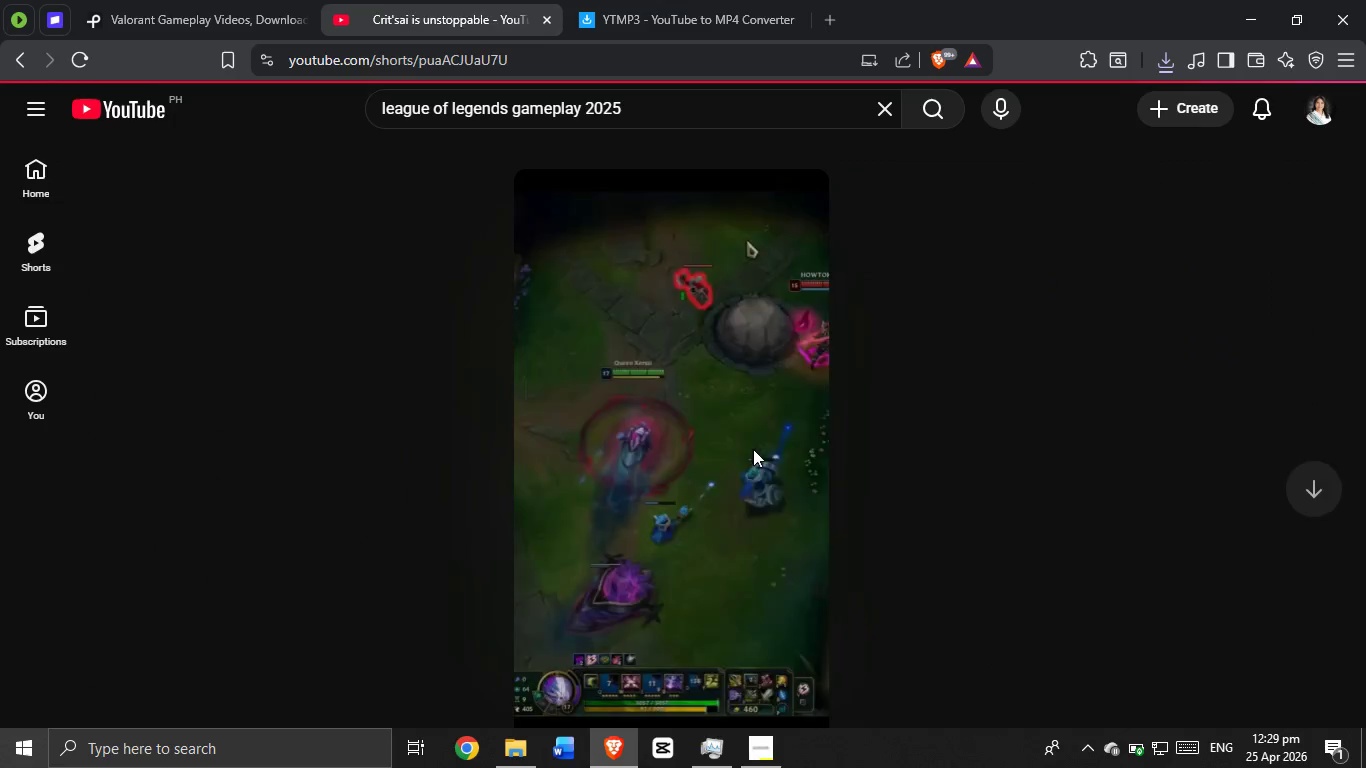 
mouse_move([772, 456])
 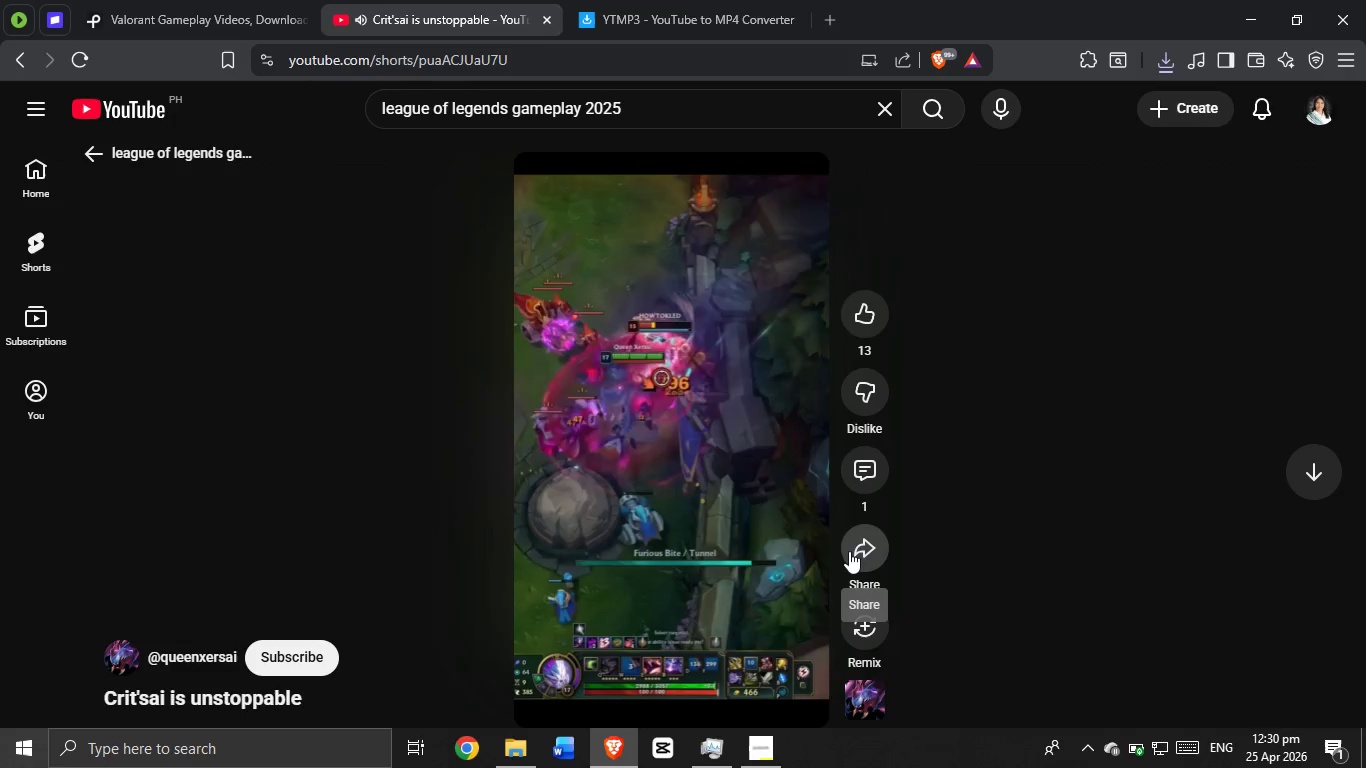 
left_click([859, 550])
 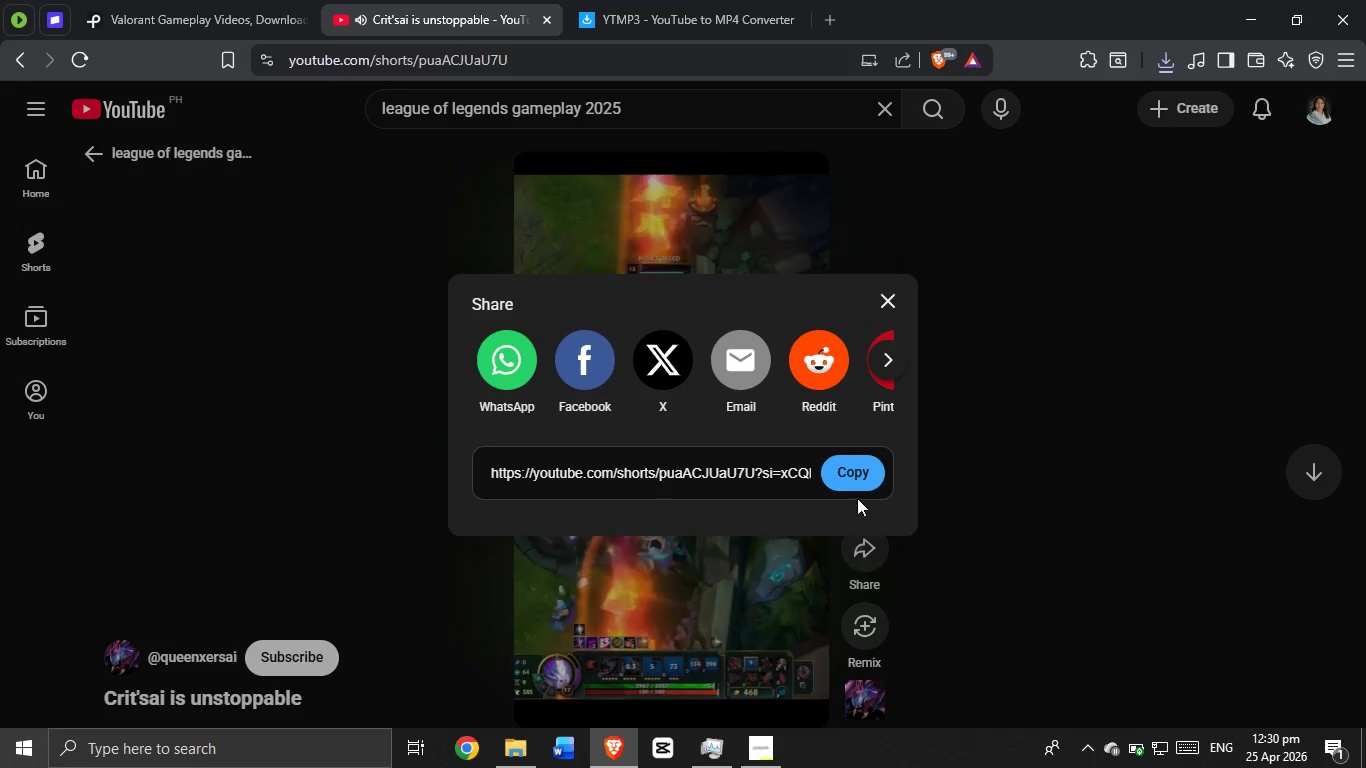 
left_click([867, 465])
 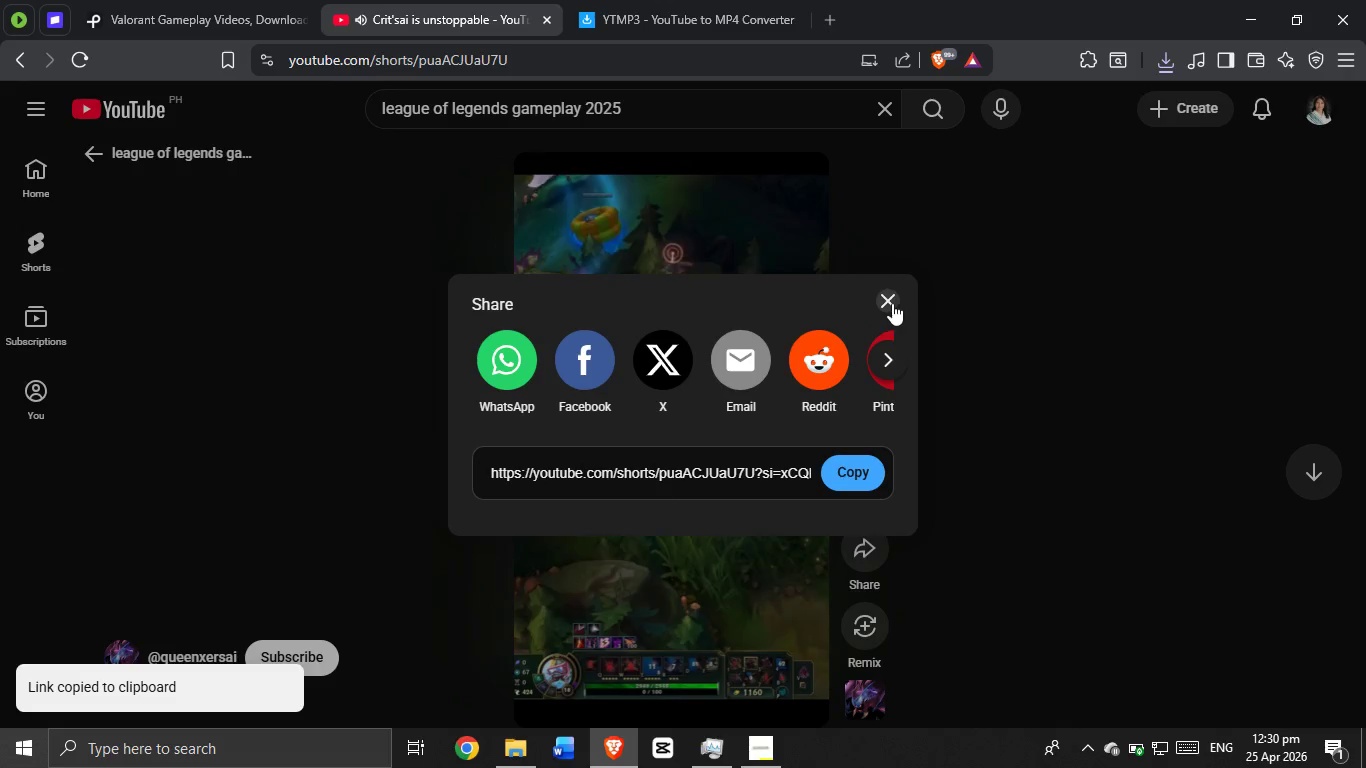 
double_click([706, 0])
 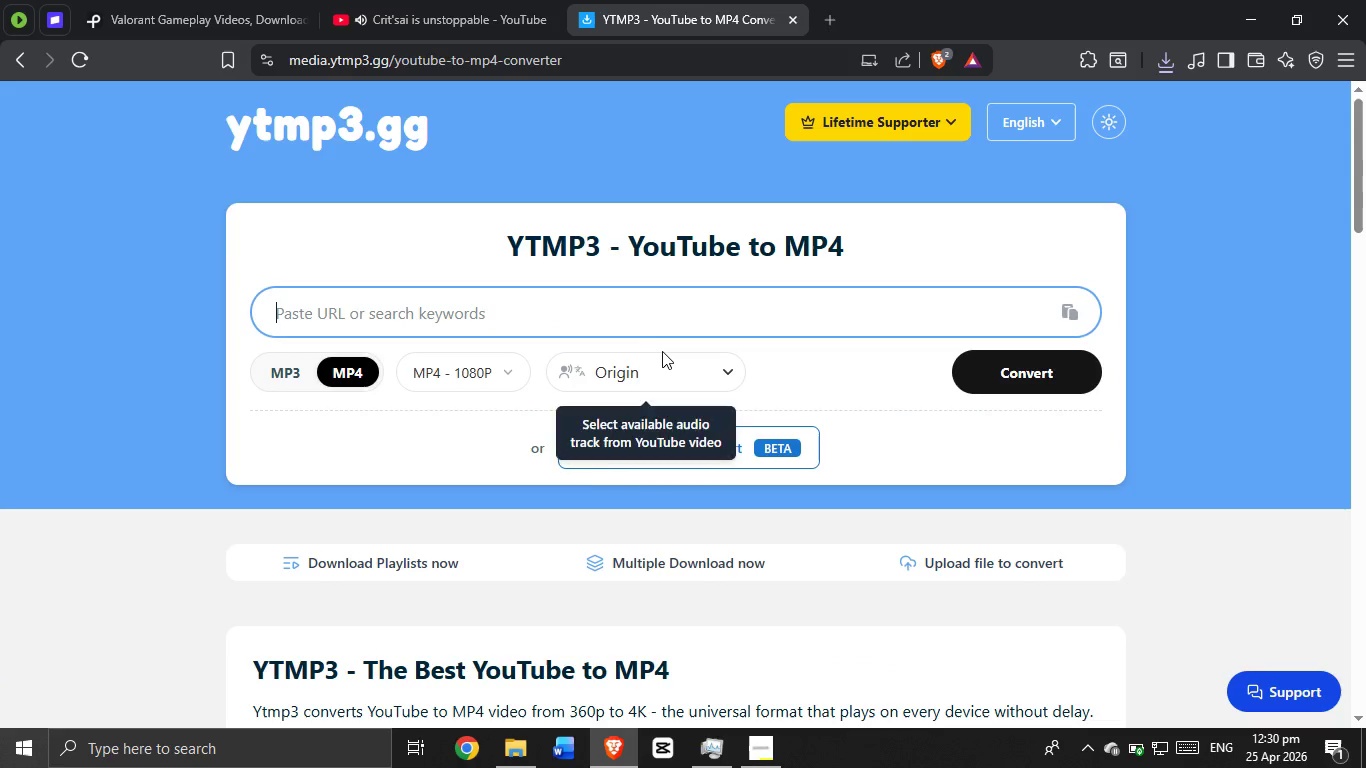 
left_click([663, 315])
 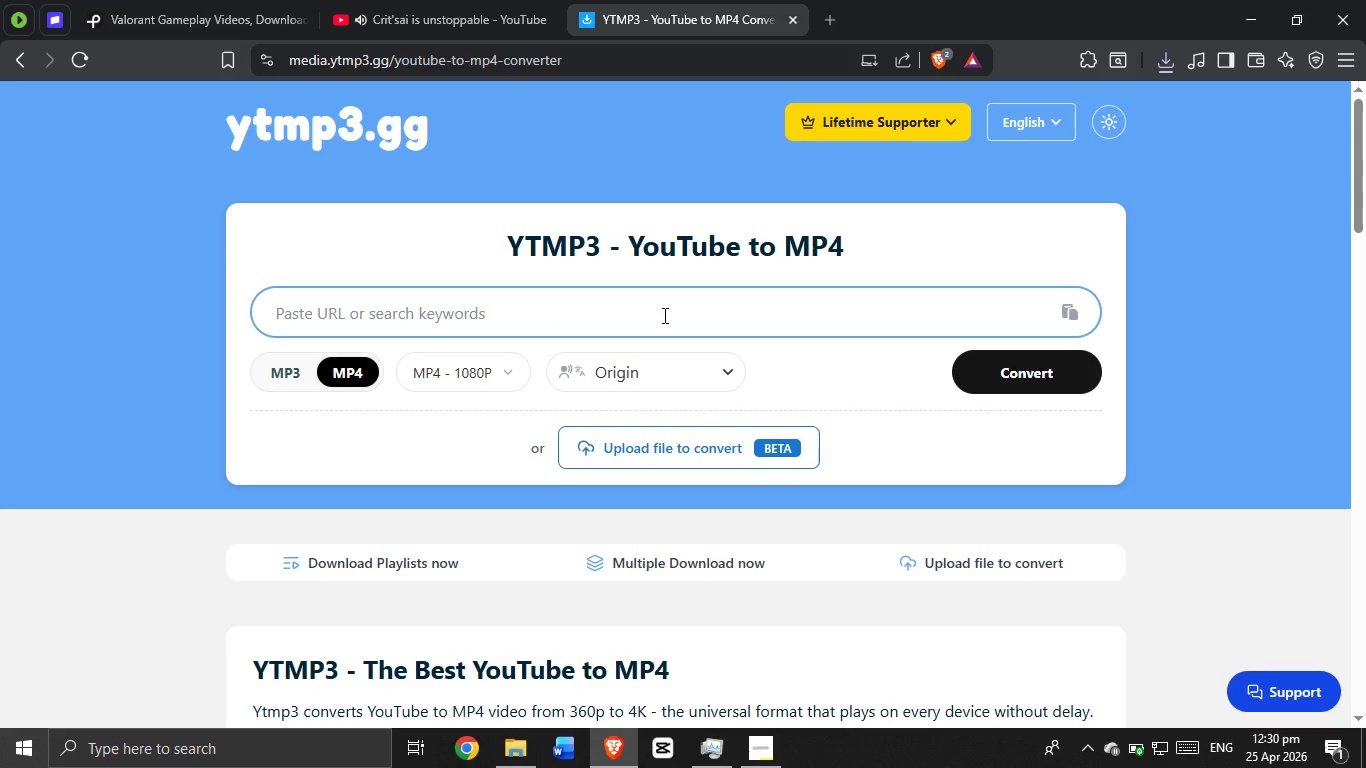 
hold_key(key=ControlLeft, duration=0.33)
 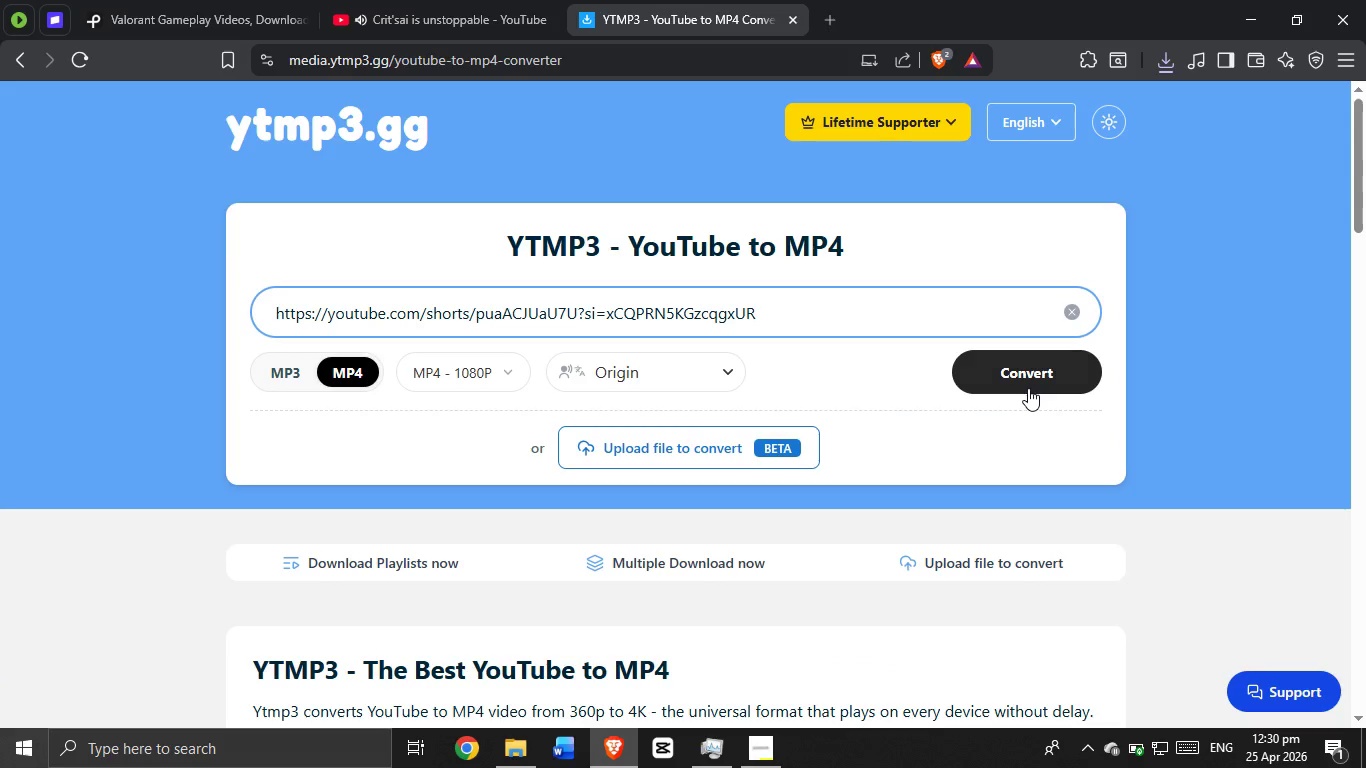 
key(V)
 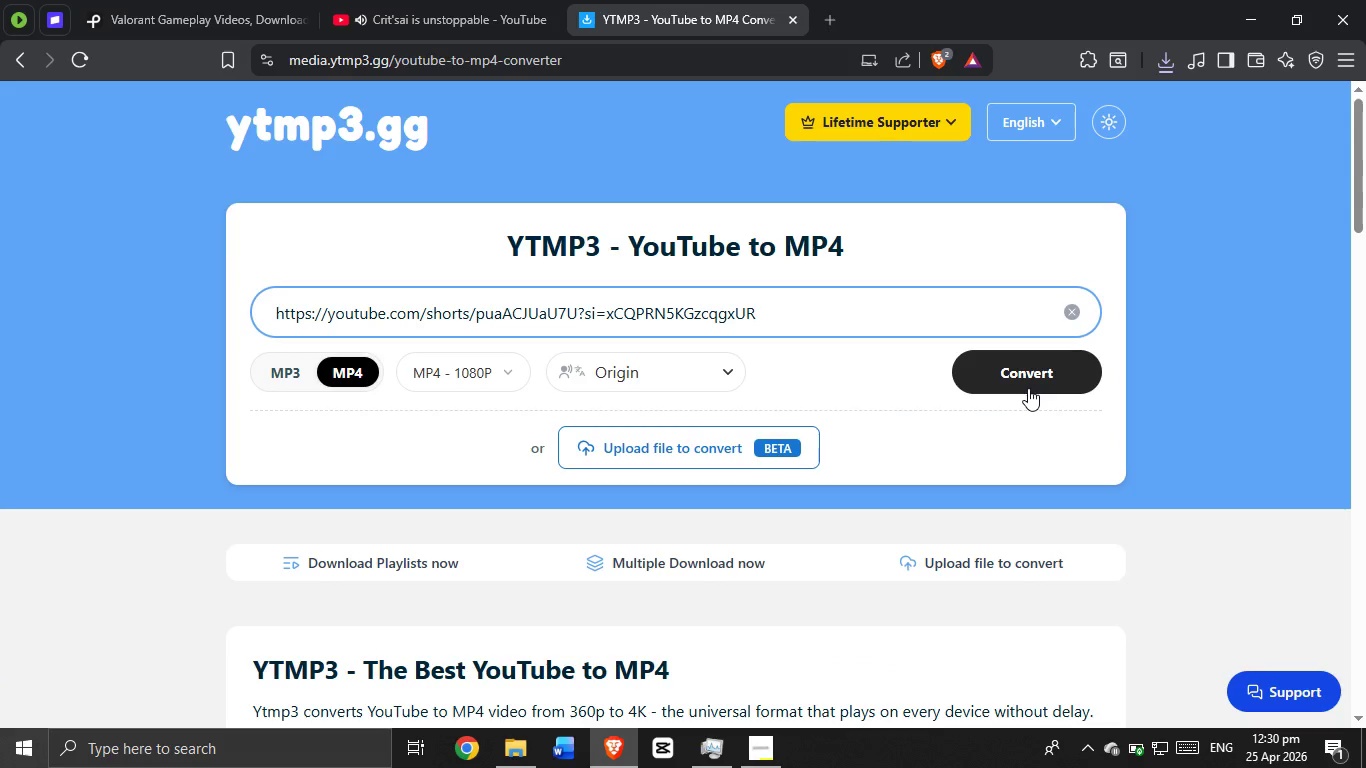 
left_click([1028, 388])
 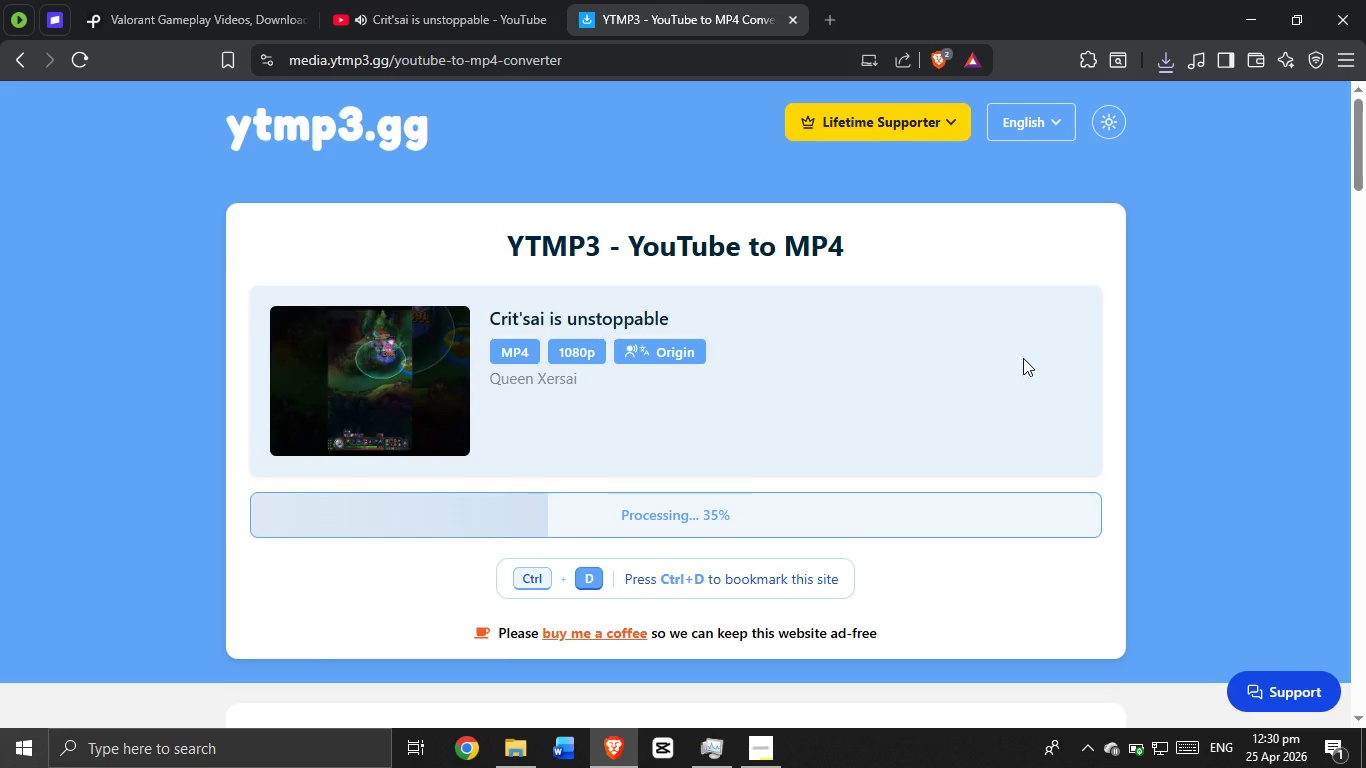 
wait(9.48)
 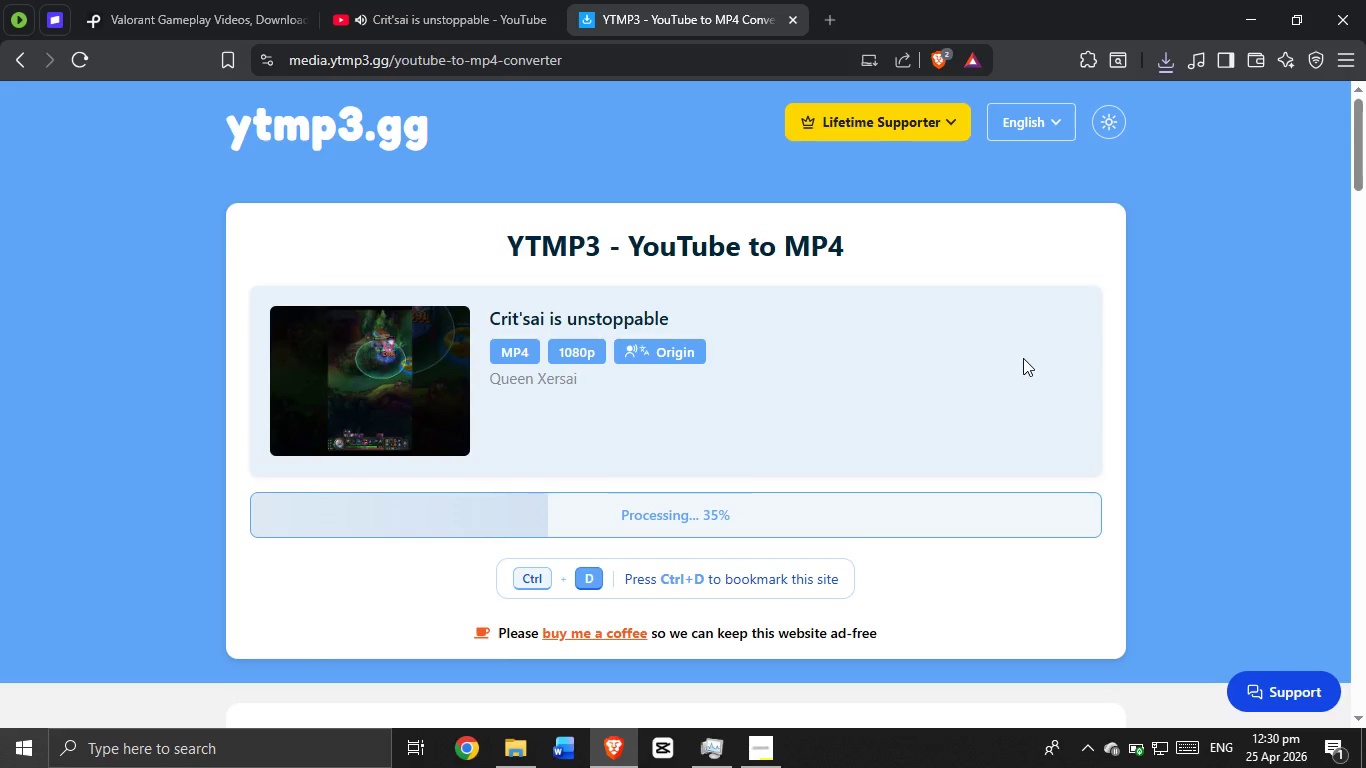 
left_click([514, 486])
 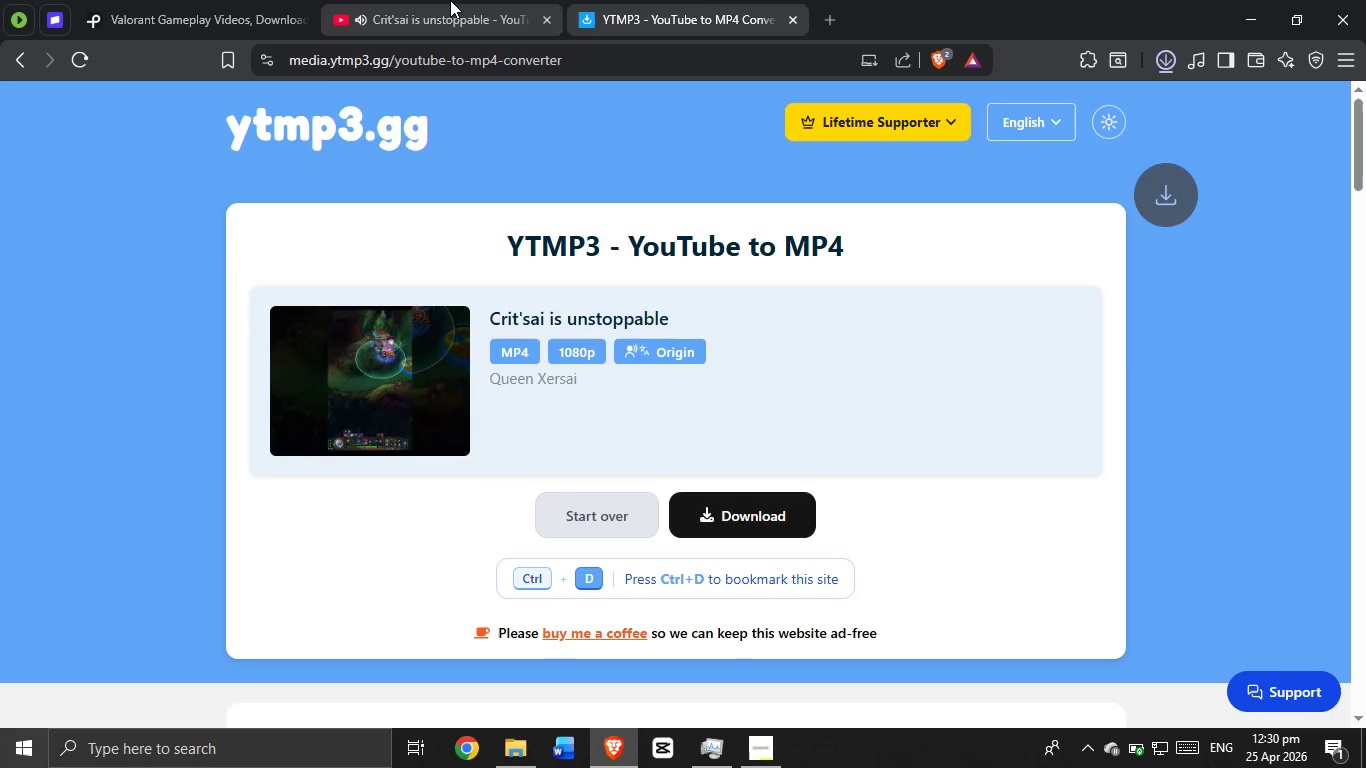 
left_click([450, 0])
 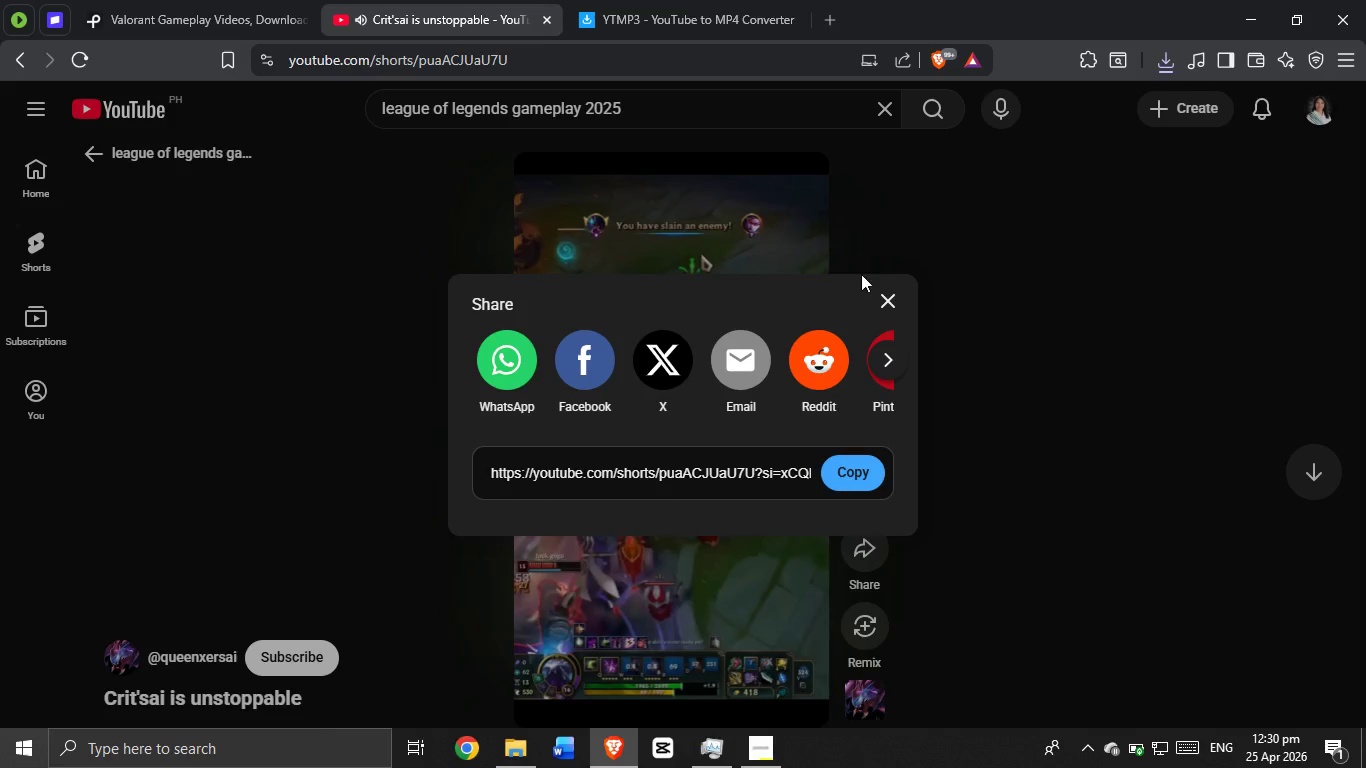 
left_click_drag(start_coordinate=[891, 302], to_coordinate=[899, 305])
 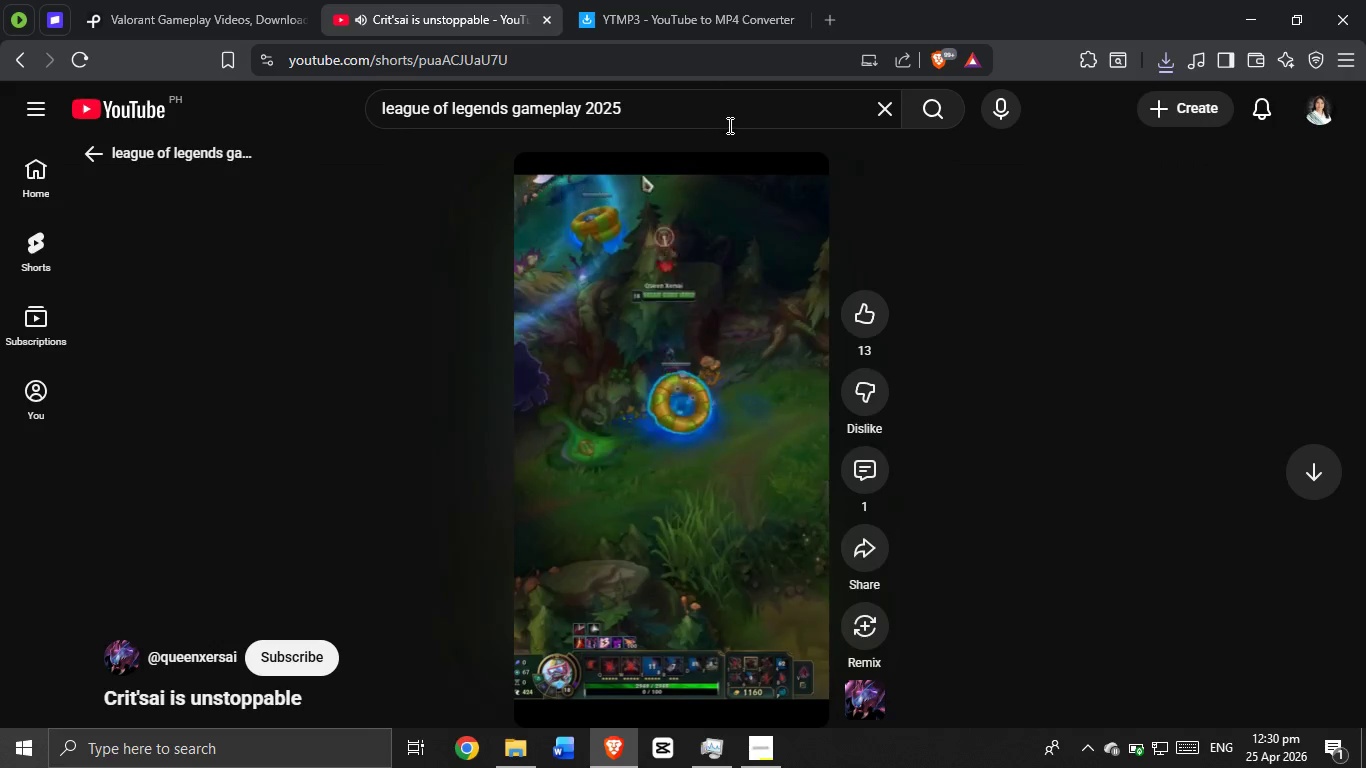 
double_click([728, 125])
 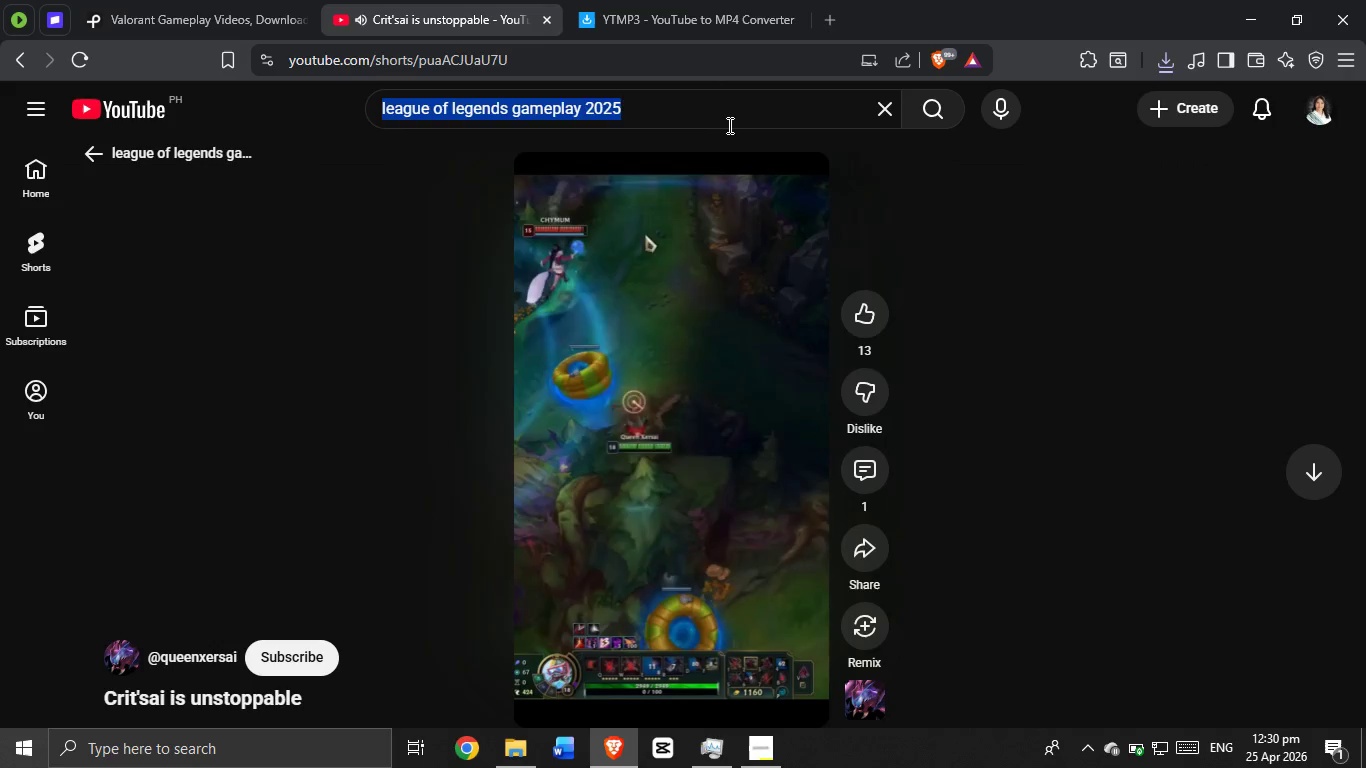 
triple_click([728, 125])
 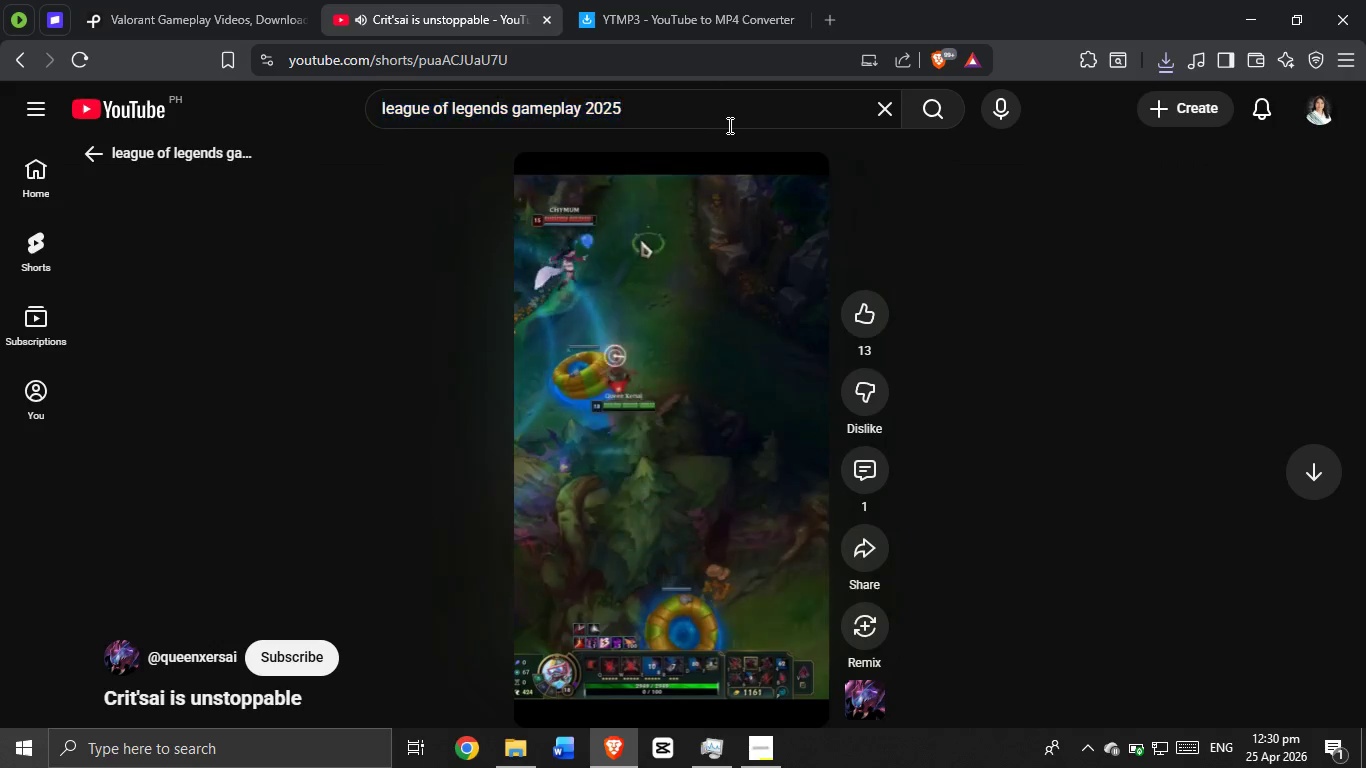 
triple_click([728, 125])
 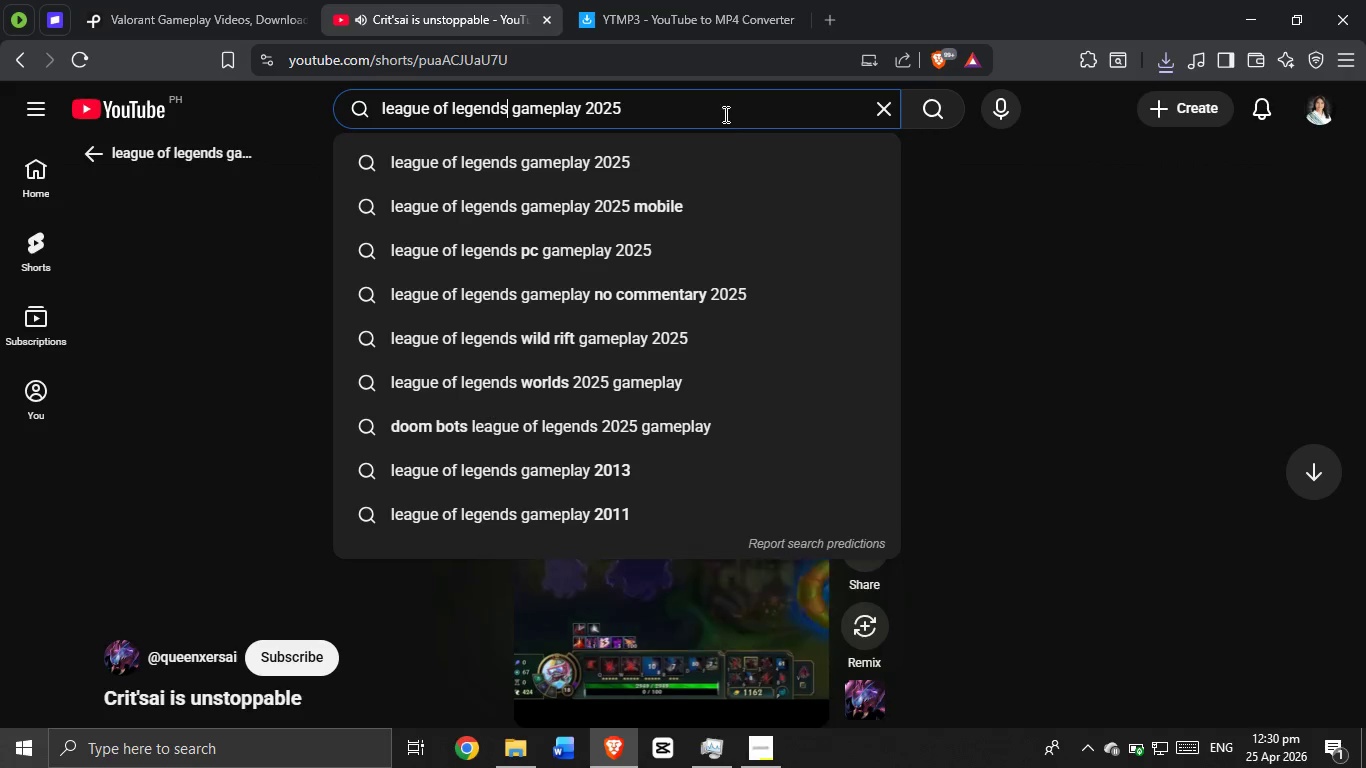 
triple_click([722, 110])
 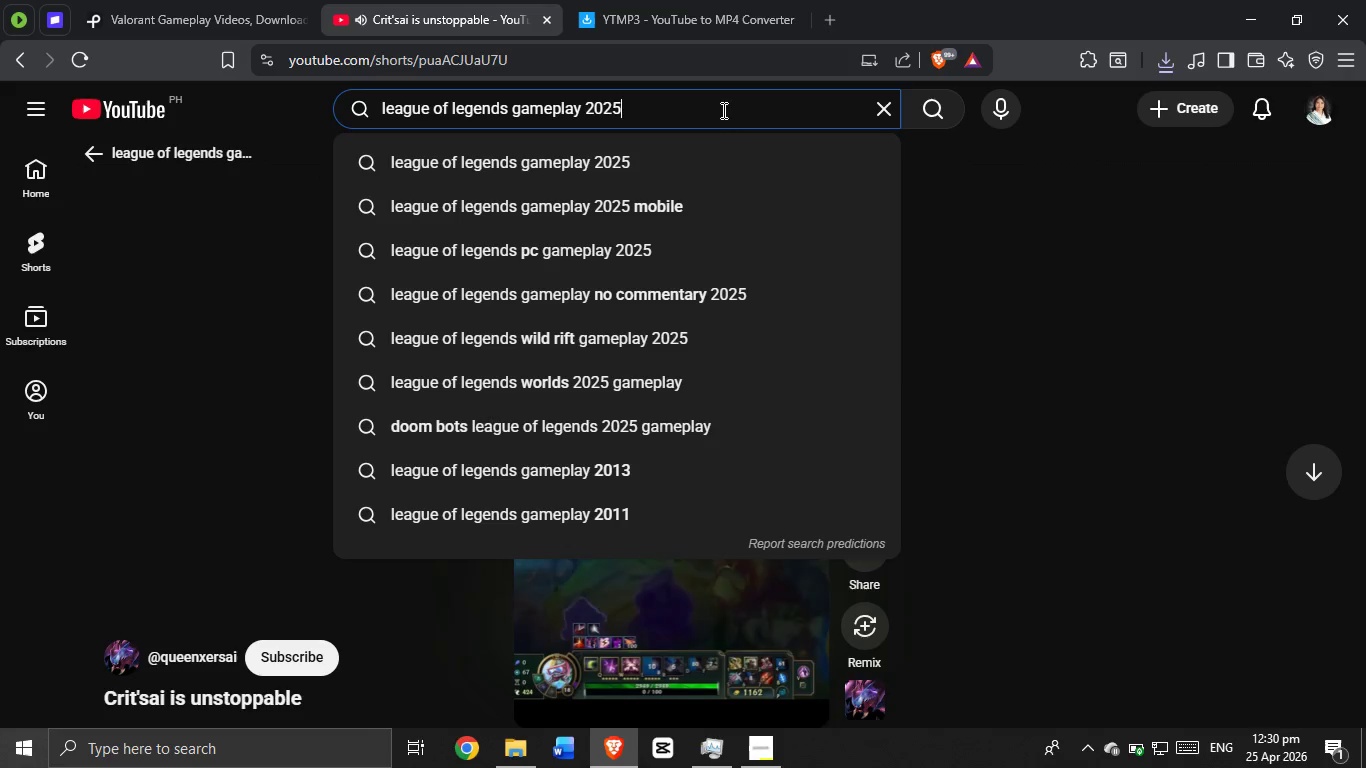 
triple_click([722, 110])
 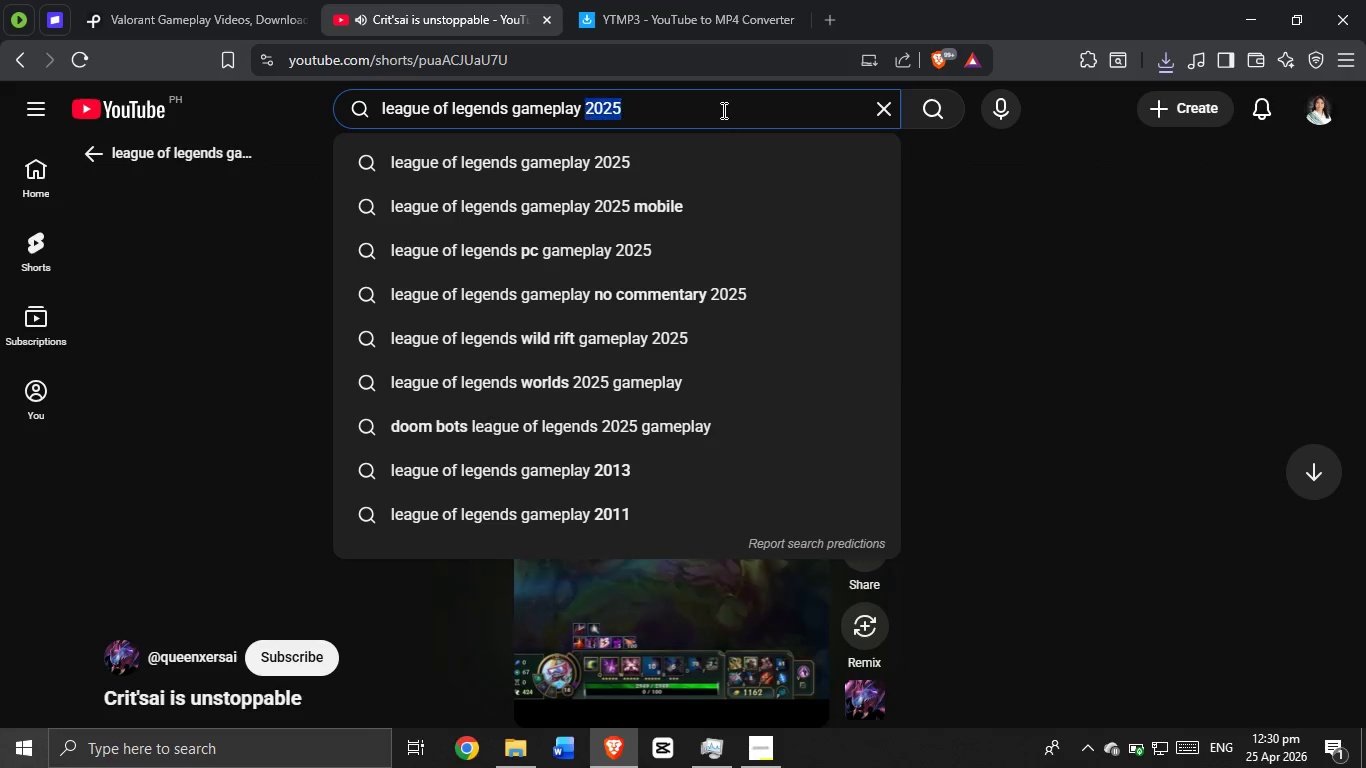 
triple_click([722, 110])
 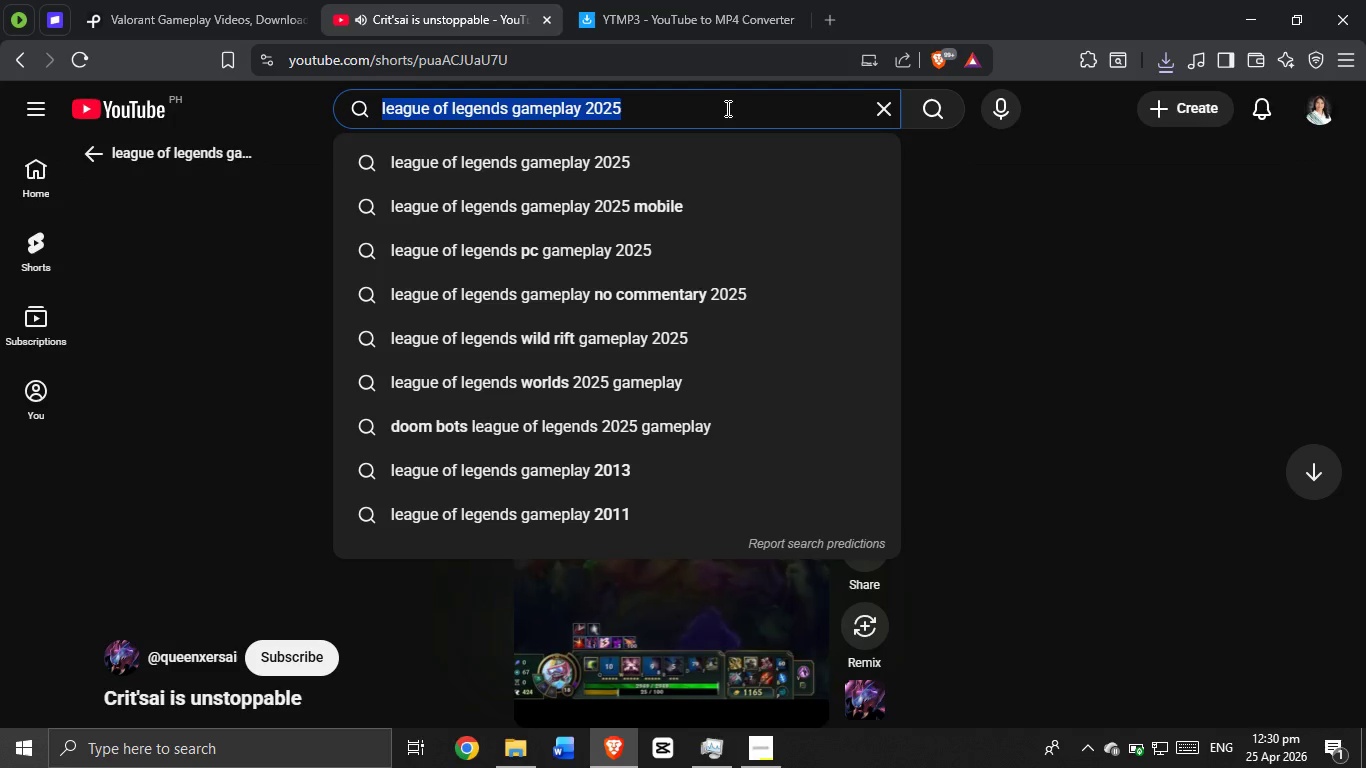 
key(Backspace)
type(counter strike gameplay)
 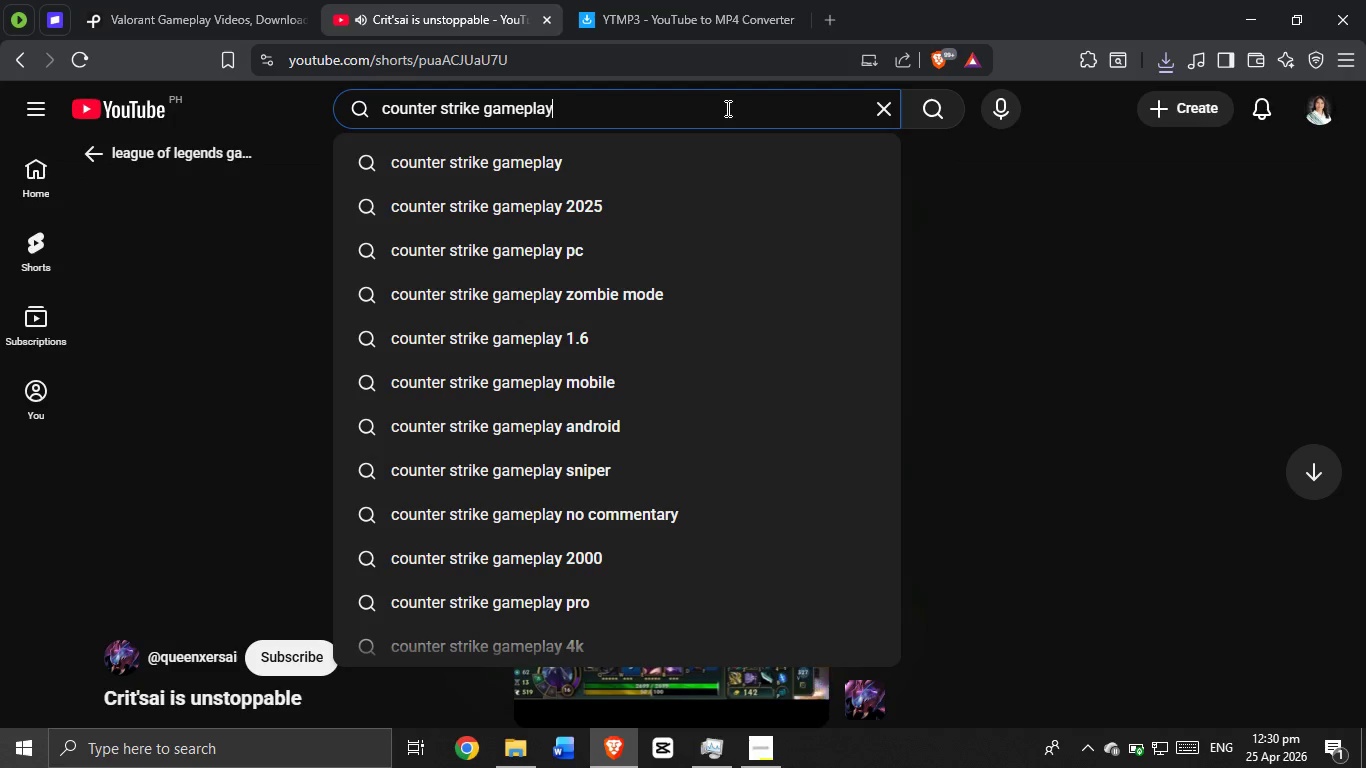 
key(Enter)
 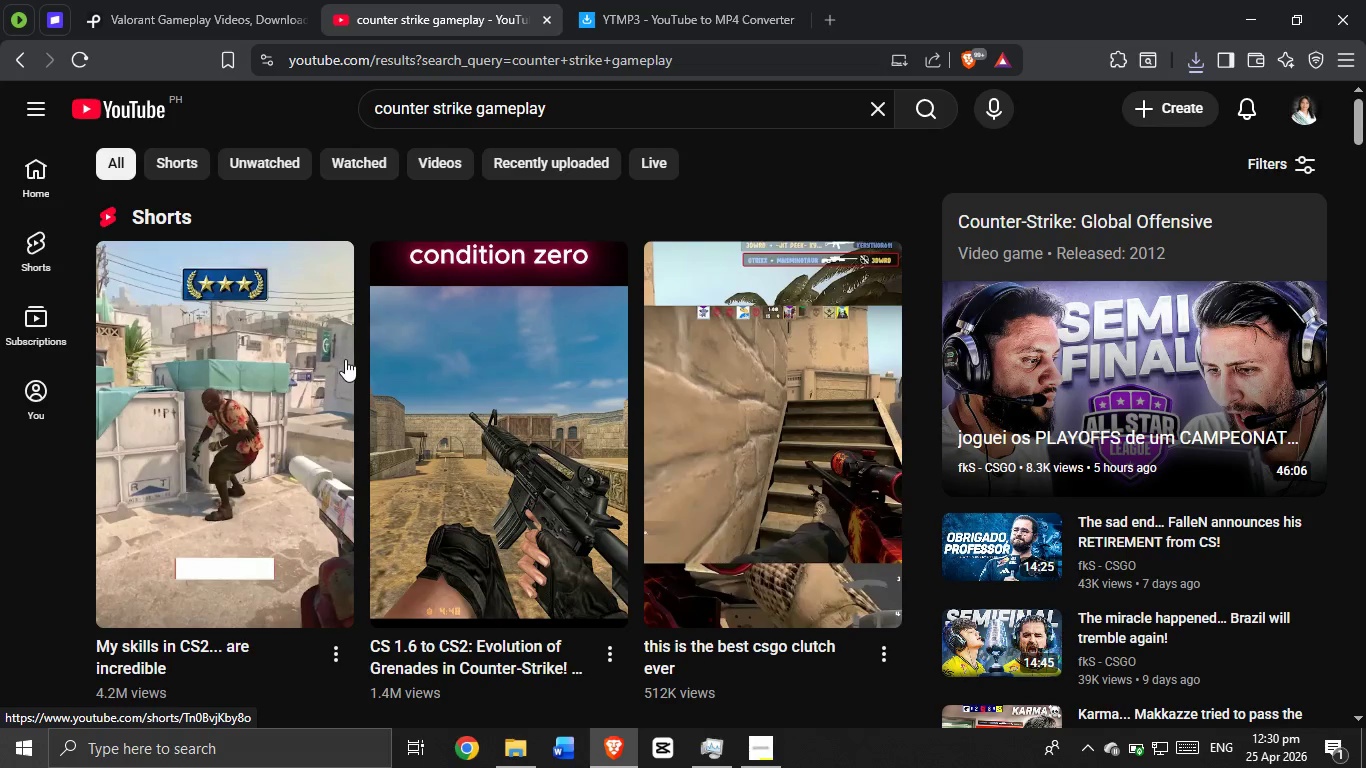 
wait(6.27)
 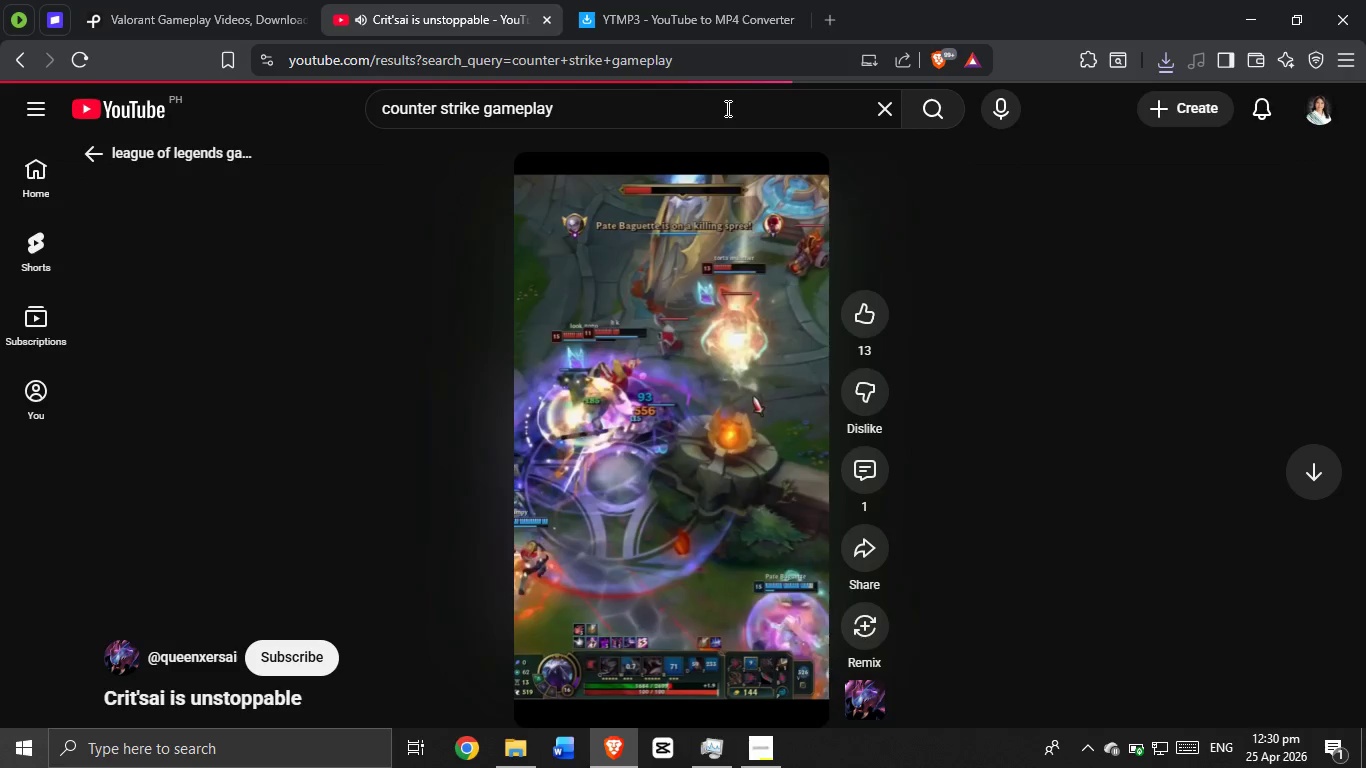 
left_click([564, 379])
 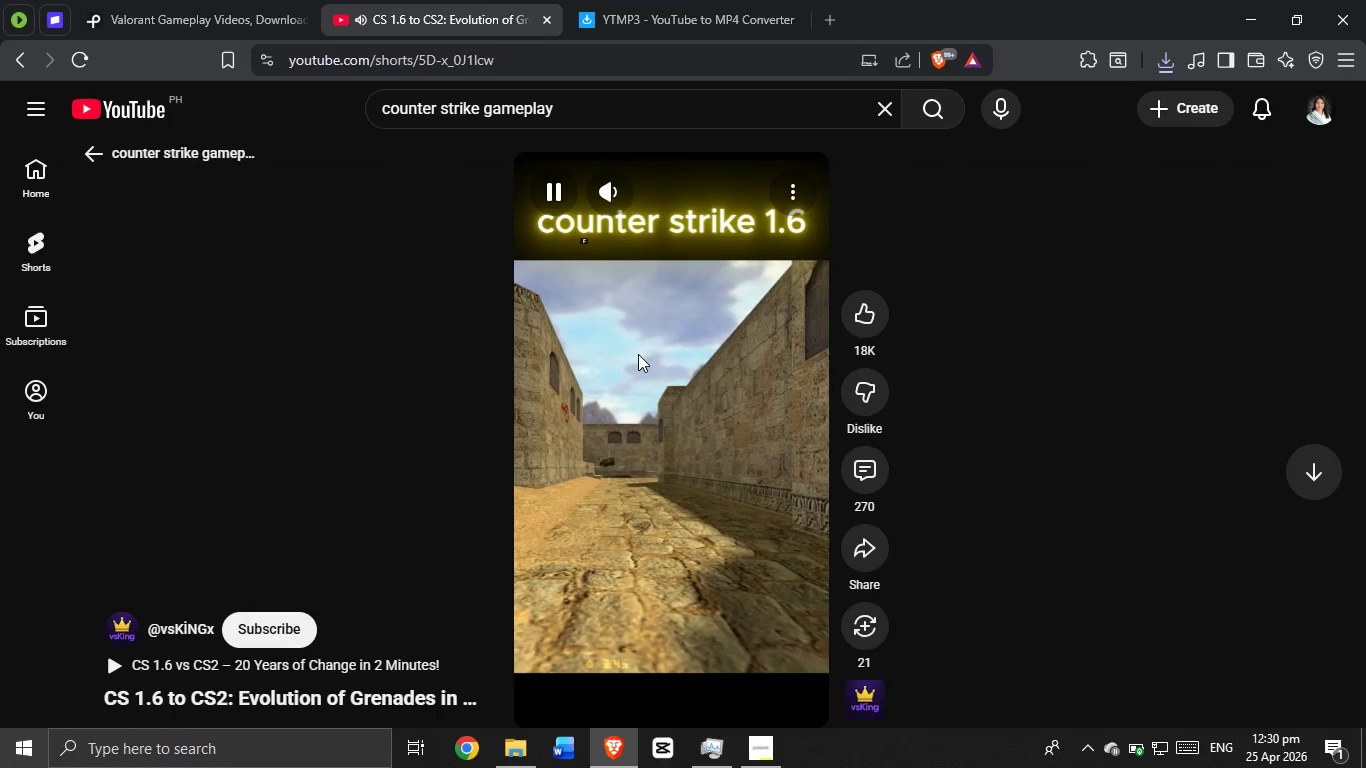 
scroll: coordinate [680, 358], scroll_direction: down, amount: 6.0
 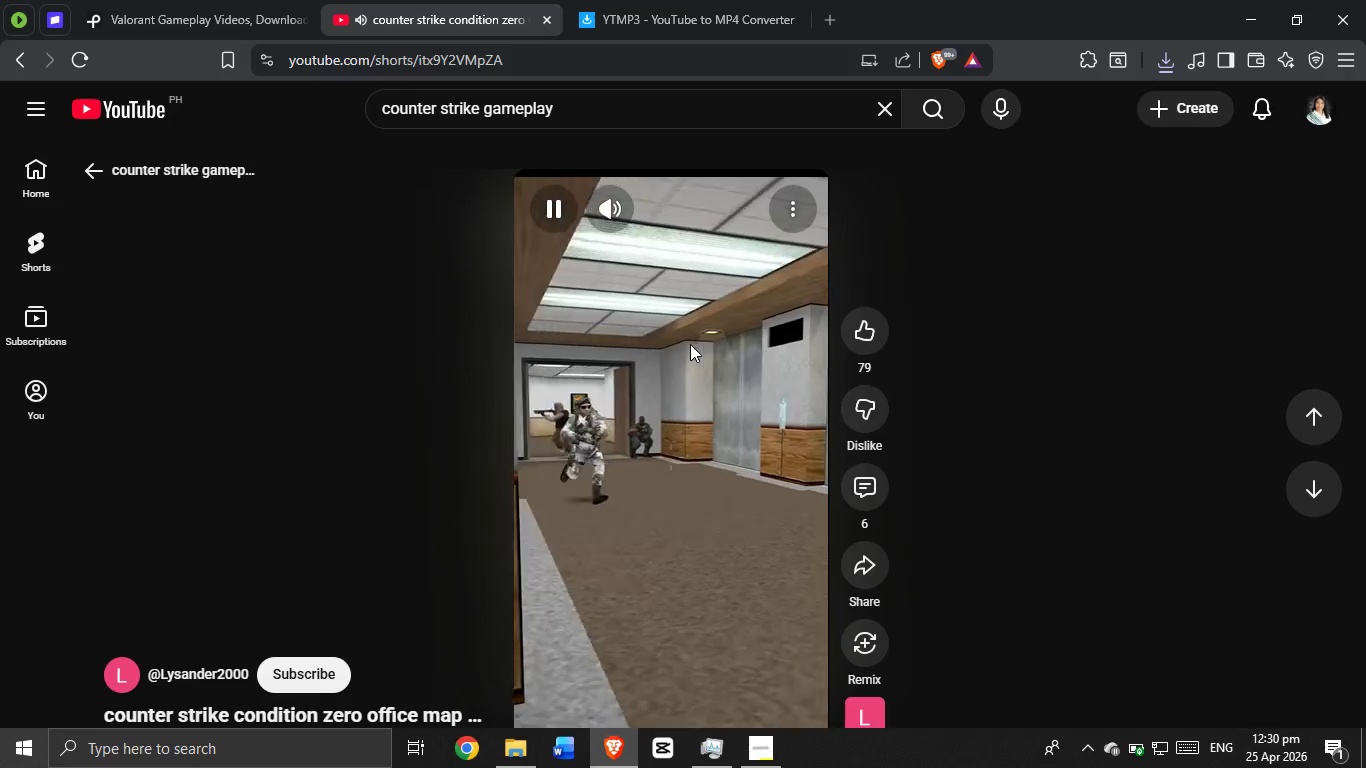 
wait(6.48)
 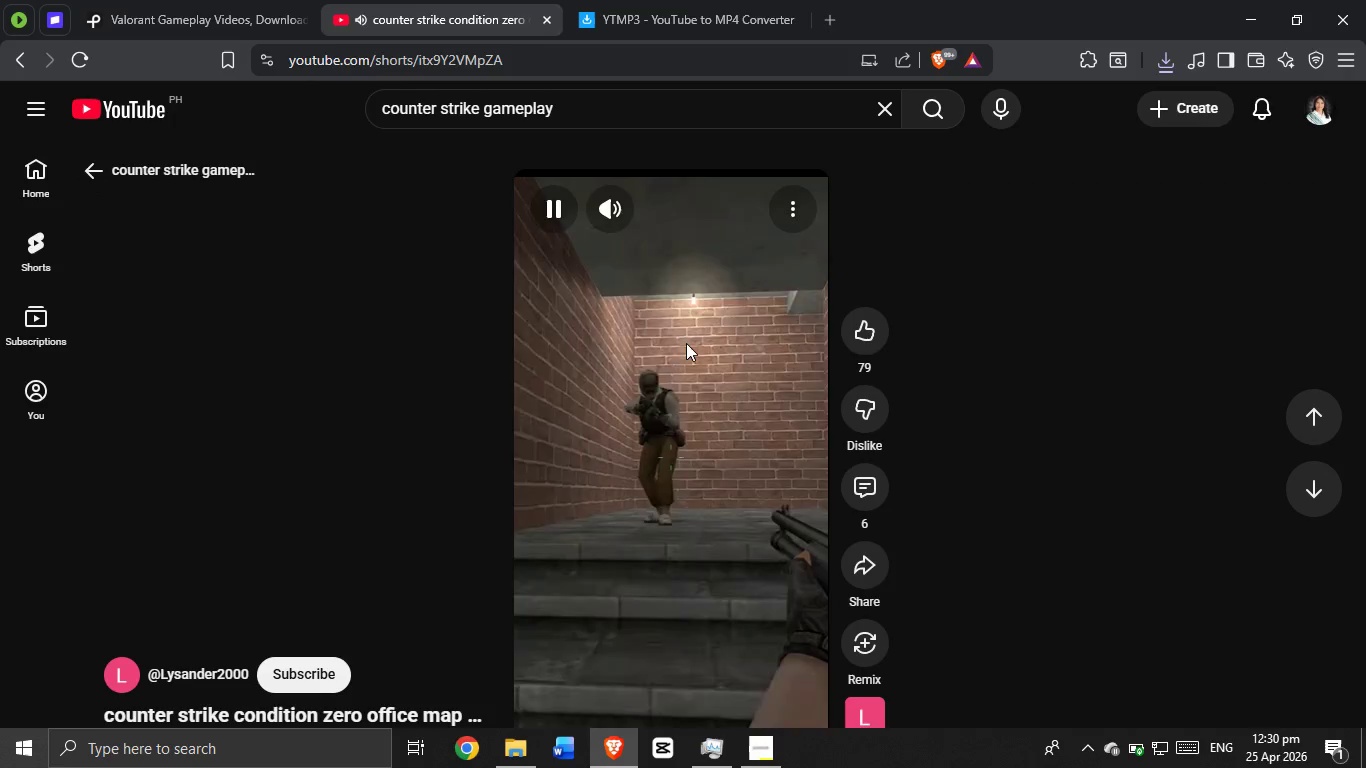 
scroll: coordinate [572, 337], scroll_direction: down, amount: 2.0
 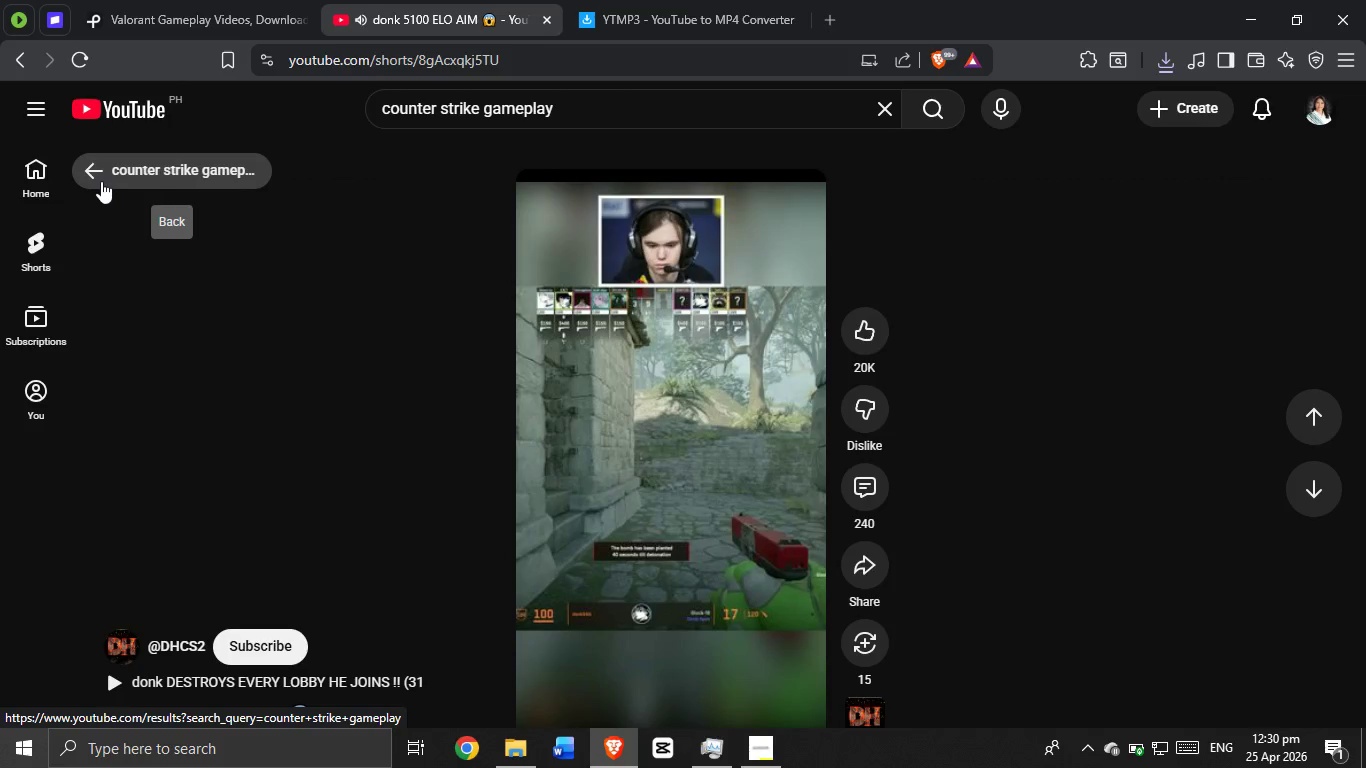 
left_click([101, 181])
 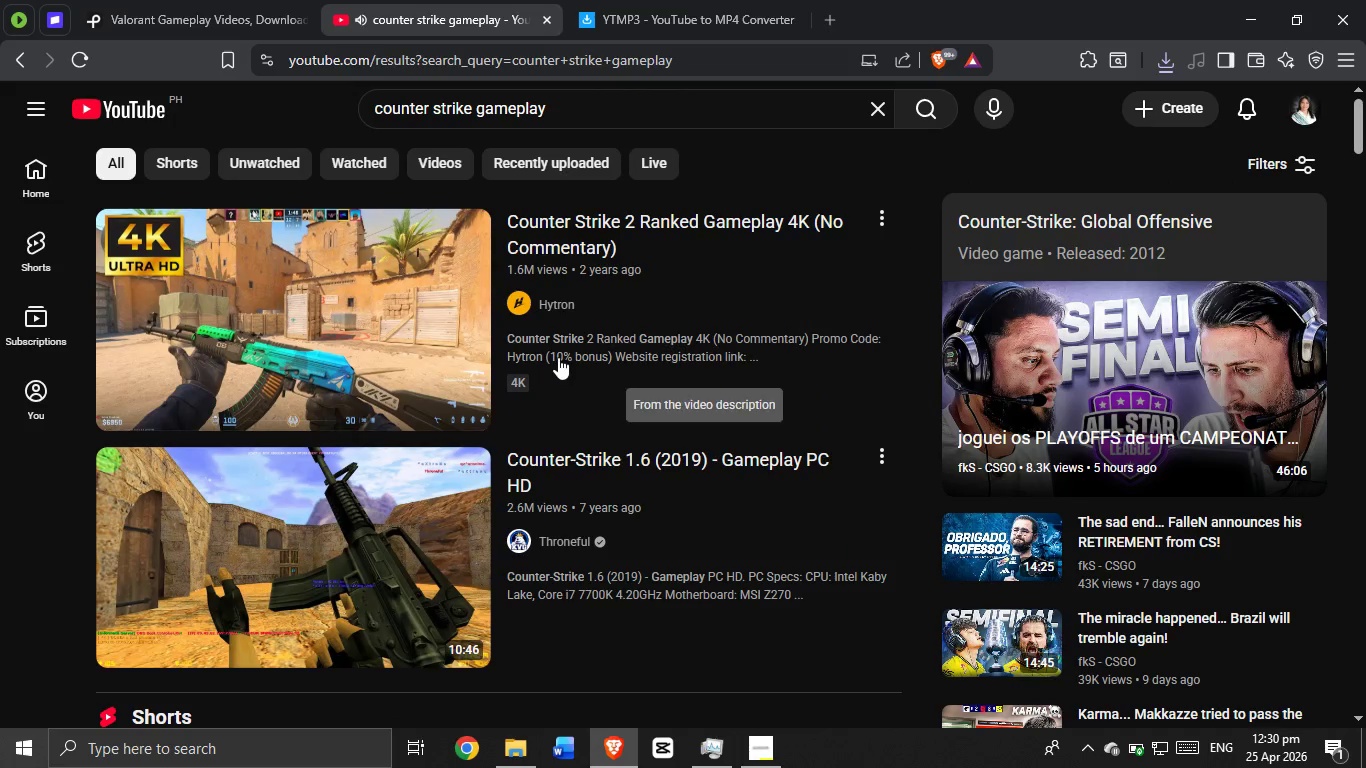 
scroll: coordinate [558, 356], scroll_direction: down, amount: 1.0
 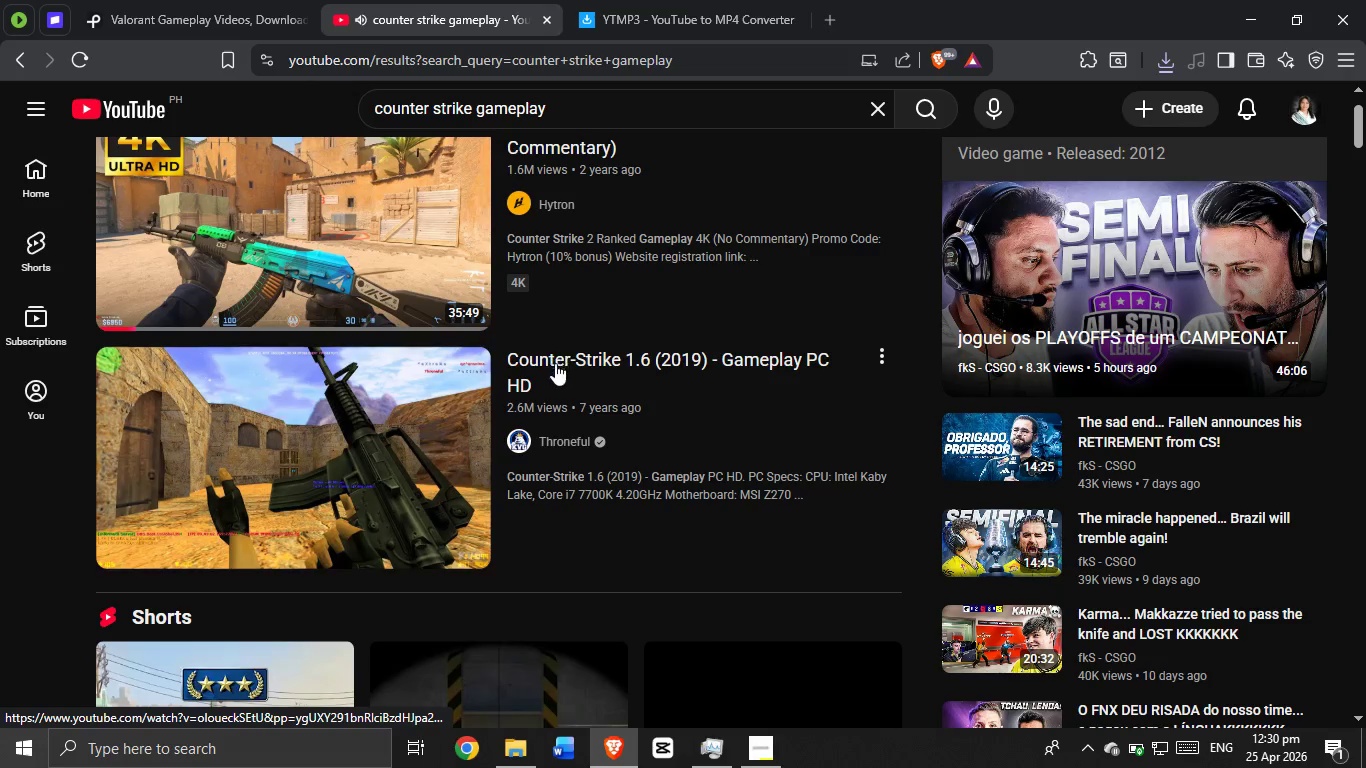 
scroll: coordinate [524, 362], scroll_direction: up, amount: 2.0
 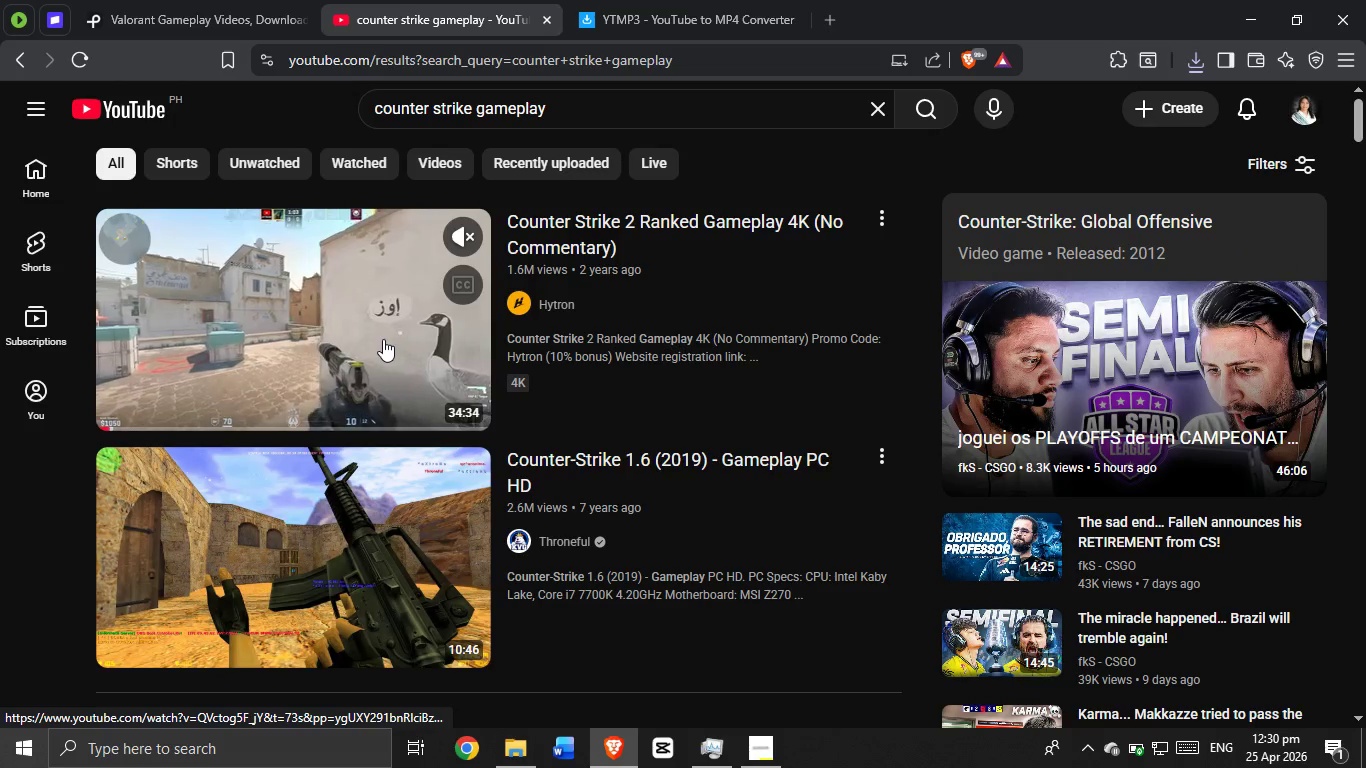 
left_click([383, 339])
 